 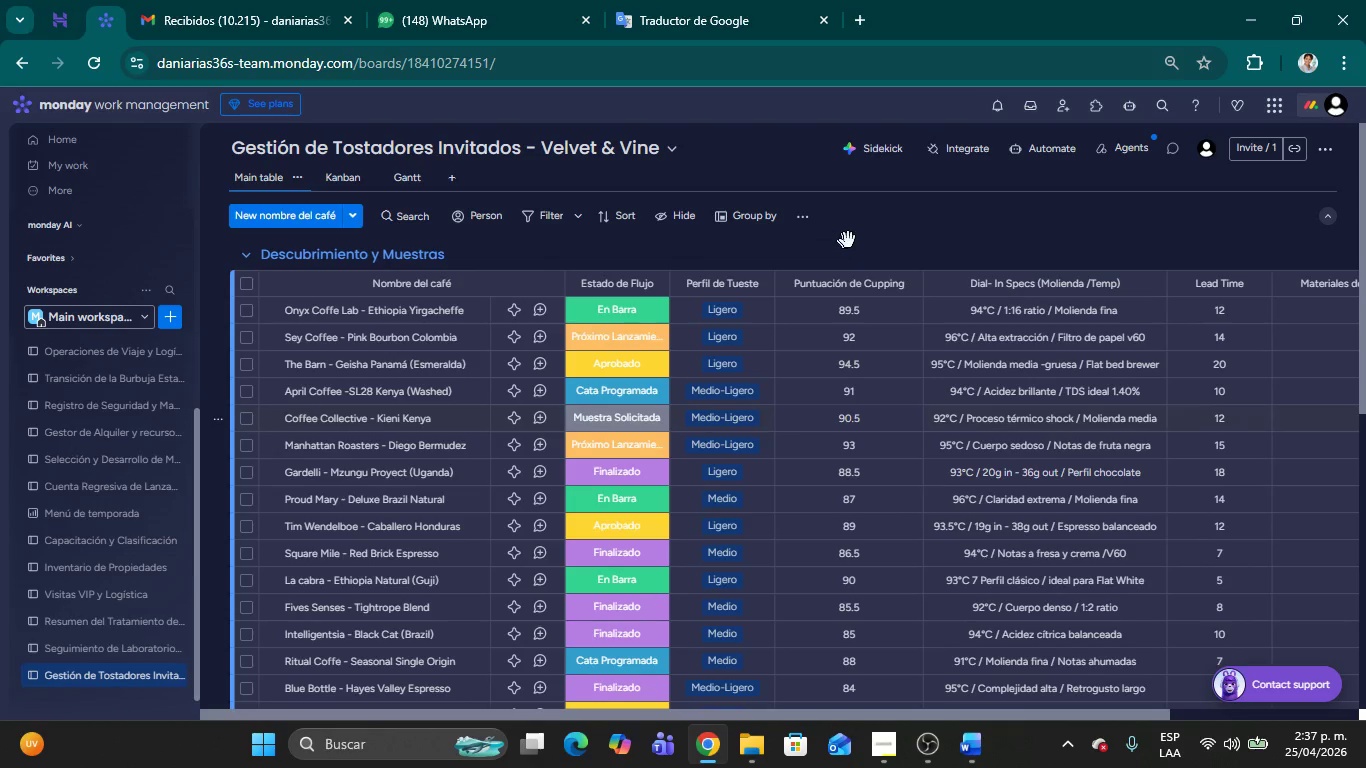 
left_click([946, 224])
 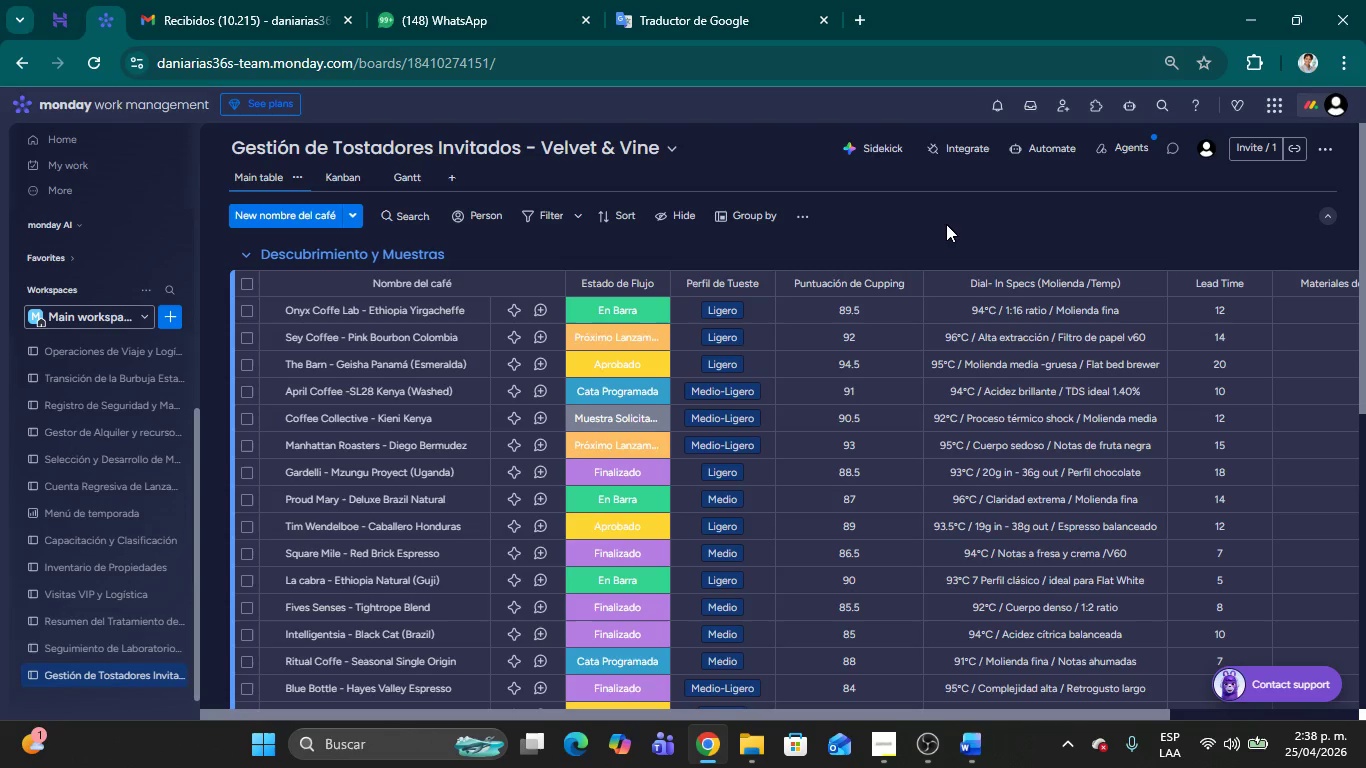 
wait(54.95)
 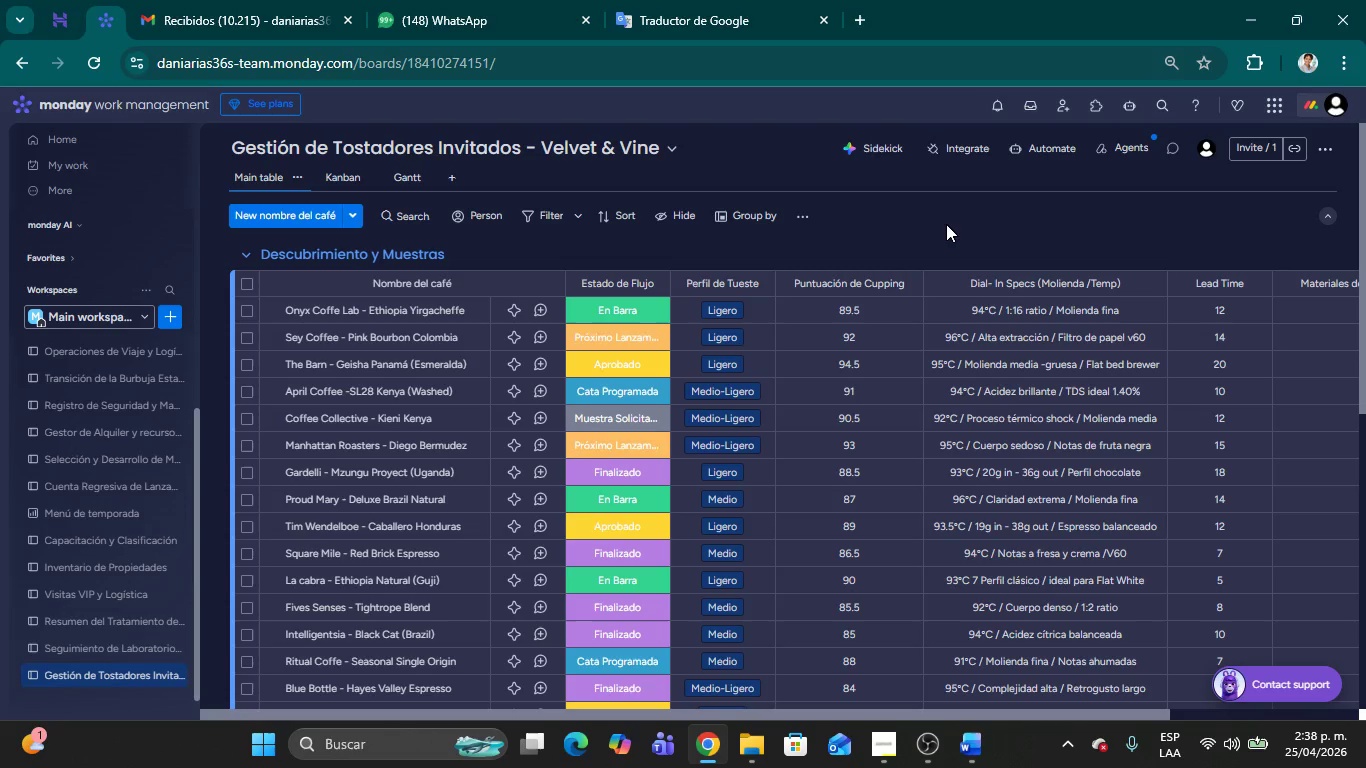 
left_click([1013, 223])
 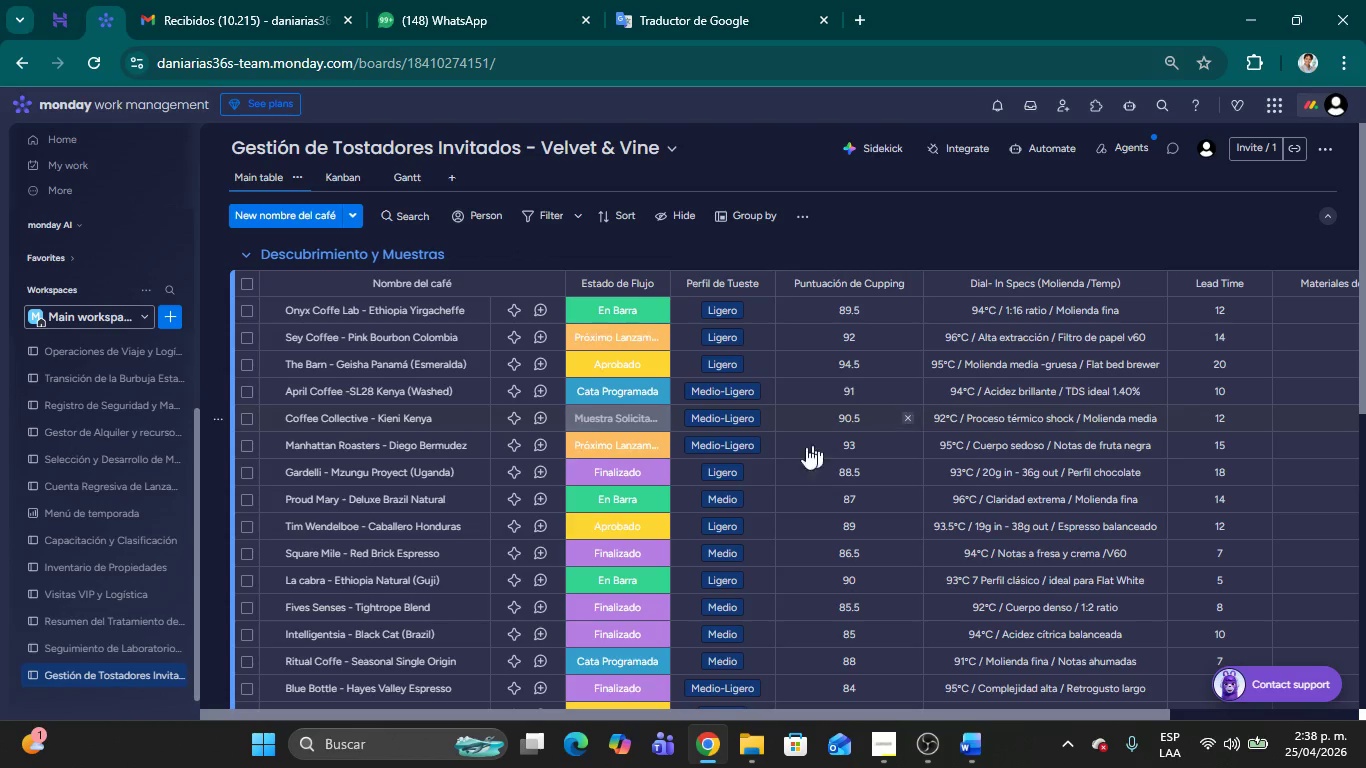 
wait(13.45)
 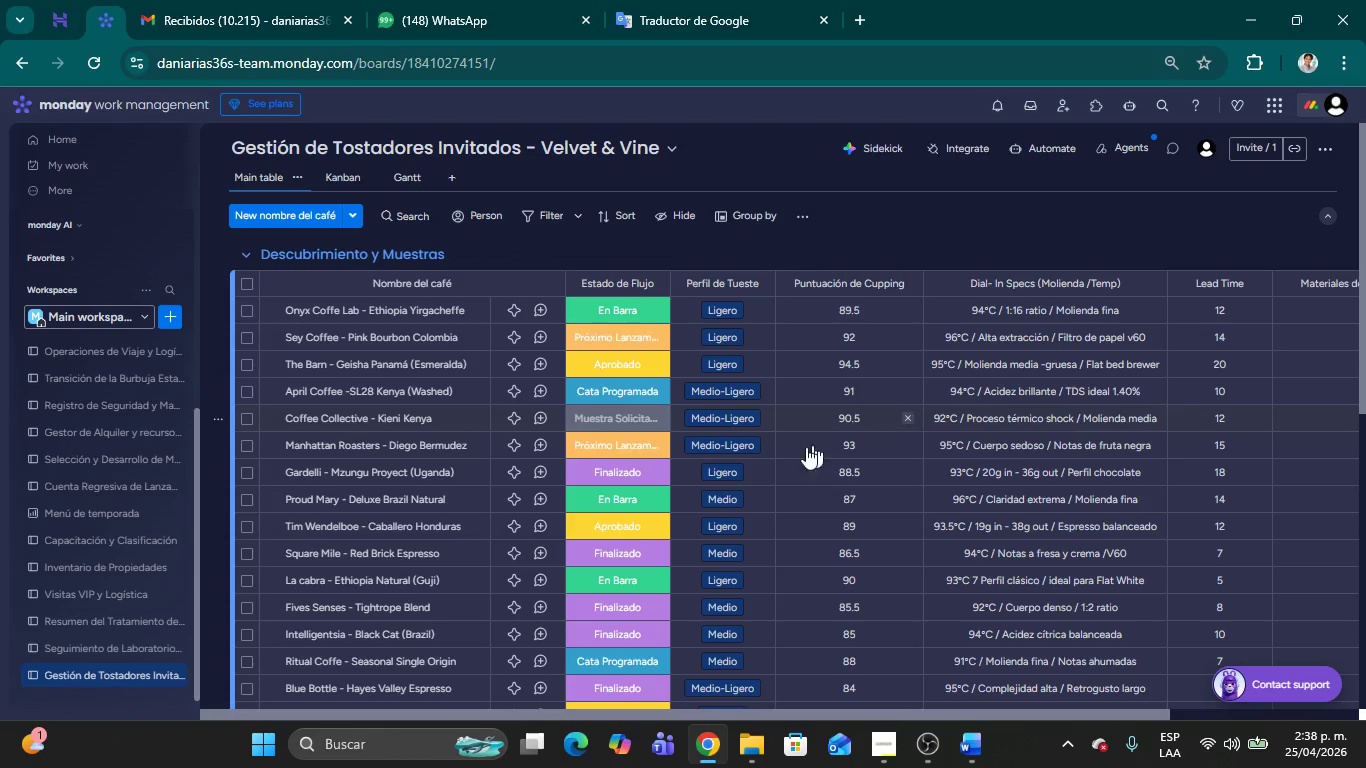 
left_click_drag(start_coordinate=[821, 710], to_coordinate=[1193, 707])
 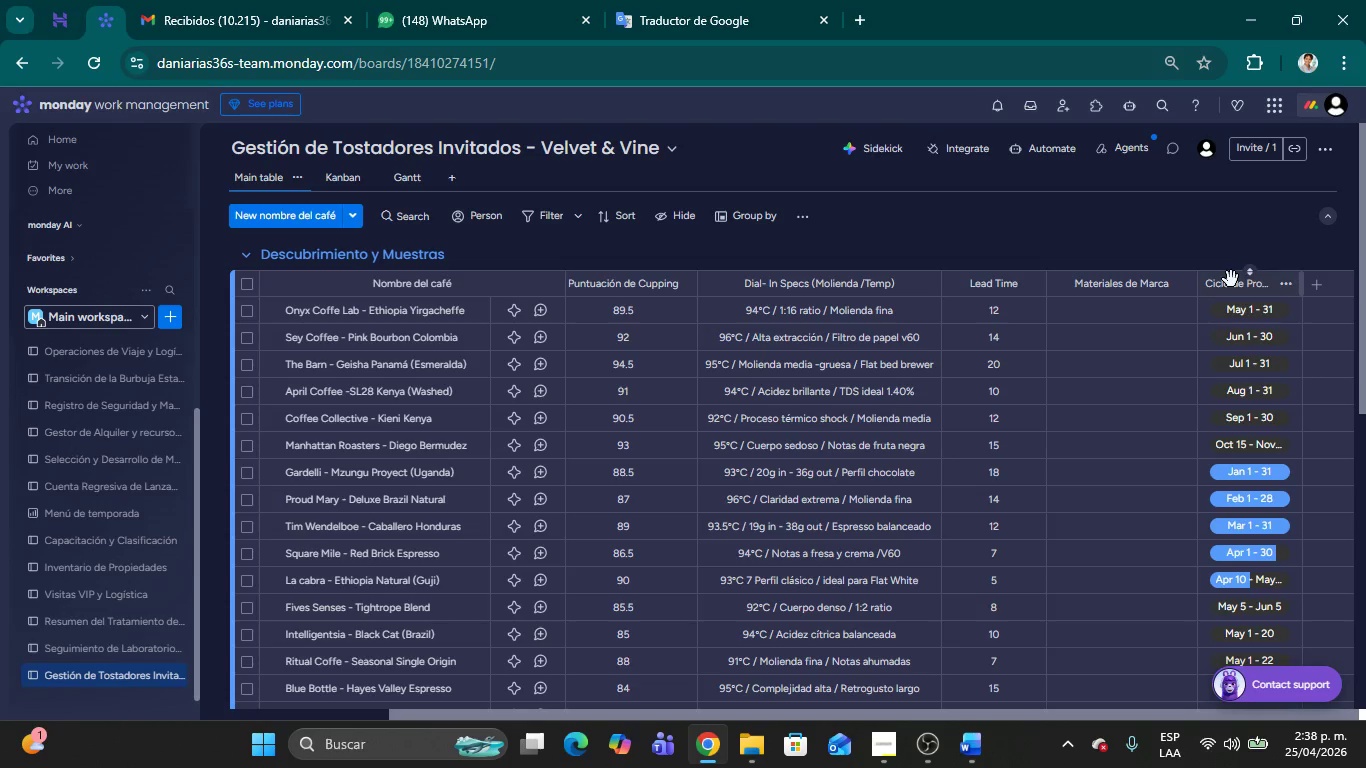 
left_click_drag(start_coordinate=[1231, 279], to_coordinate=[1181, 285])
 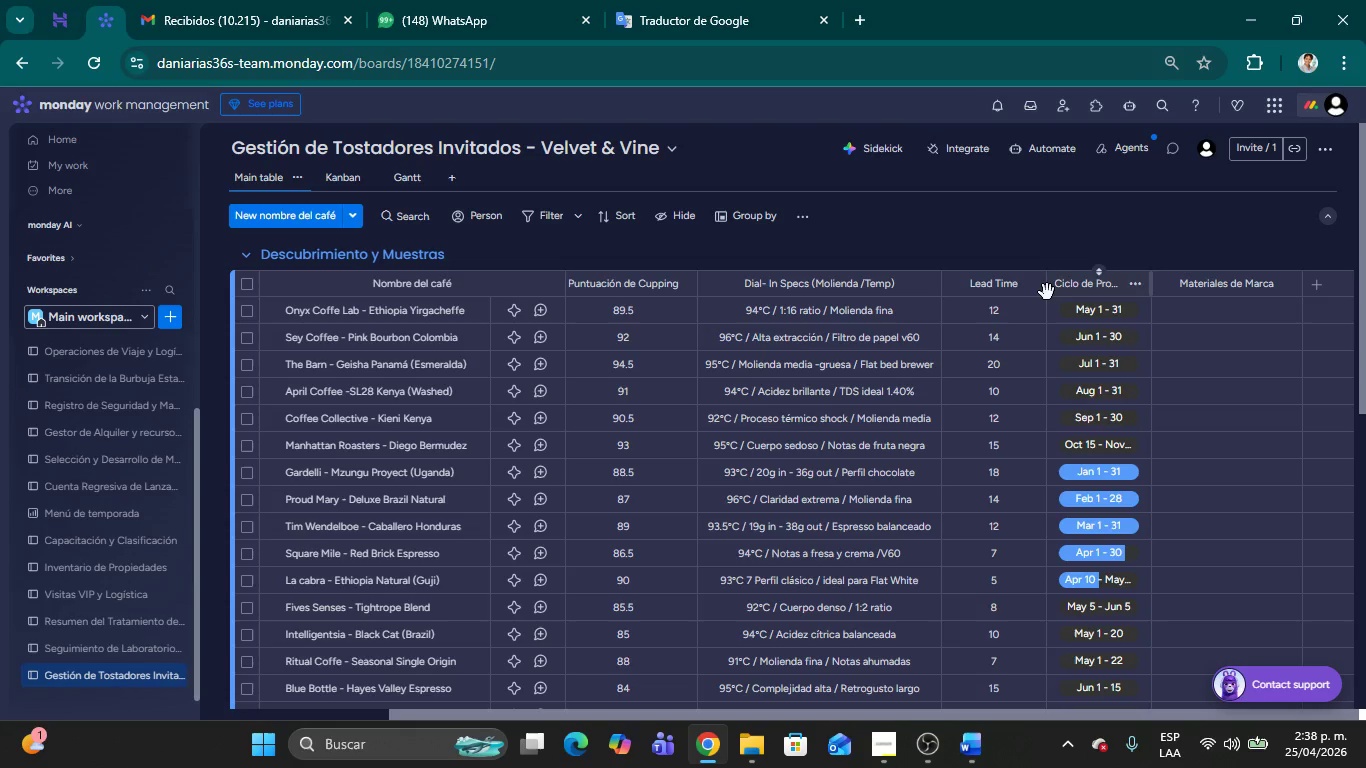 
wait(5.56)
 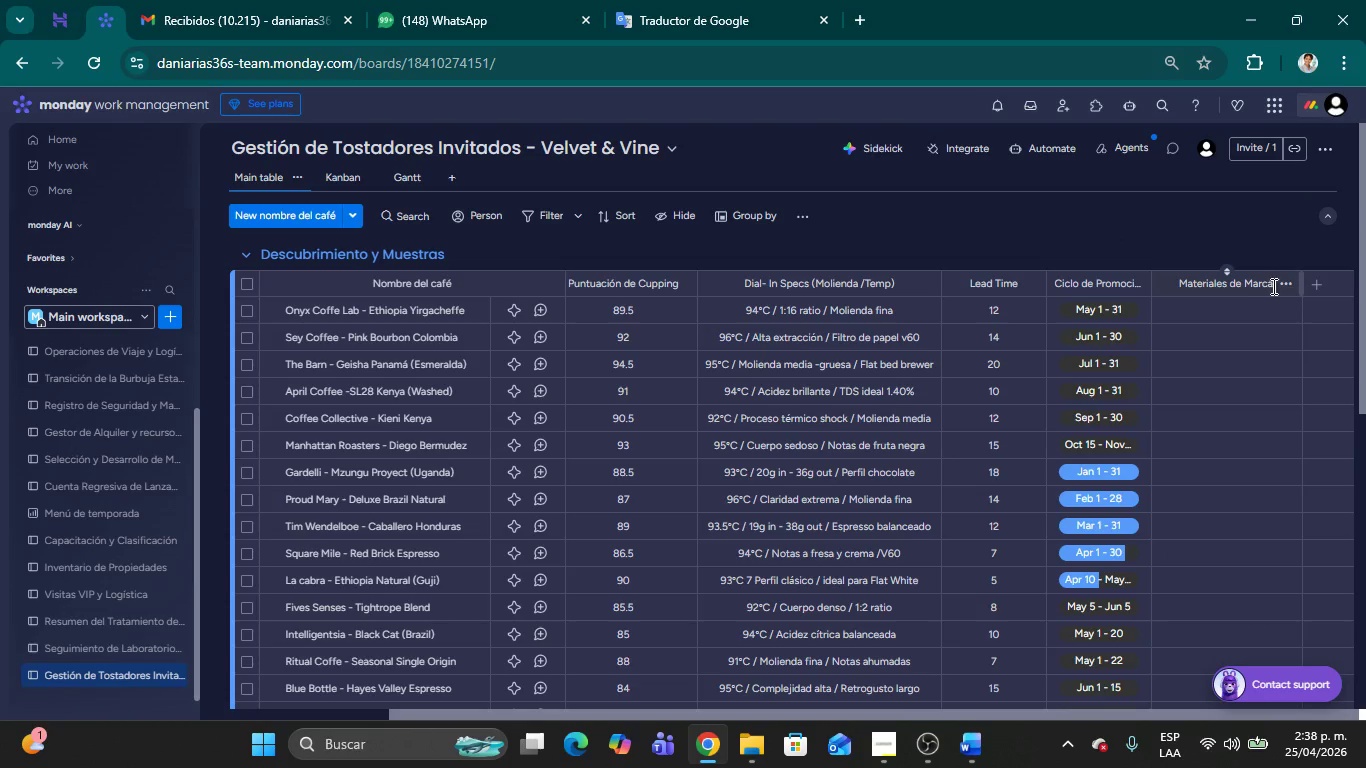 
mouse_move([1043, 296])
 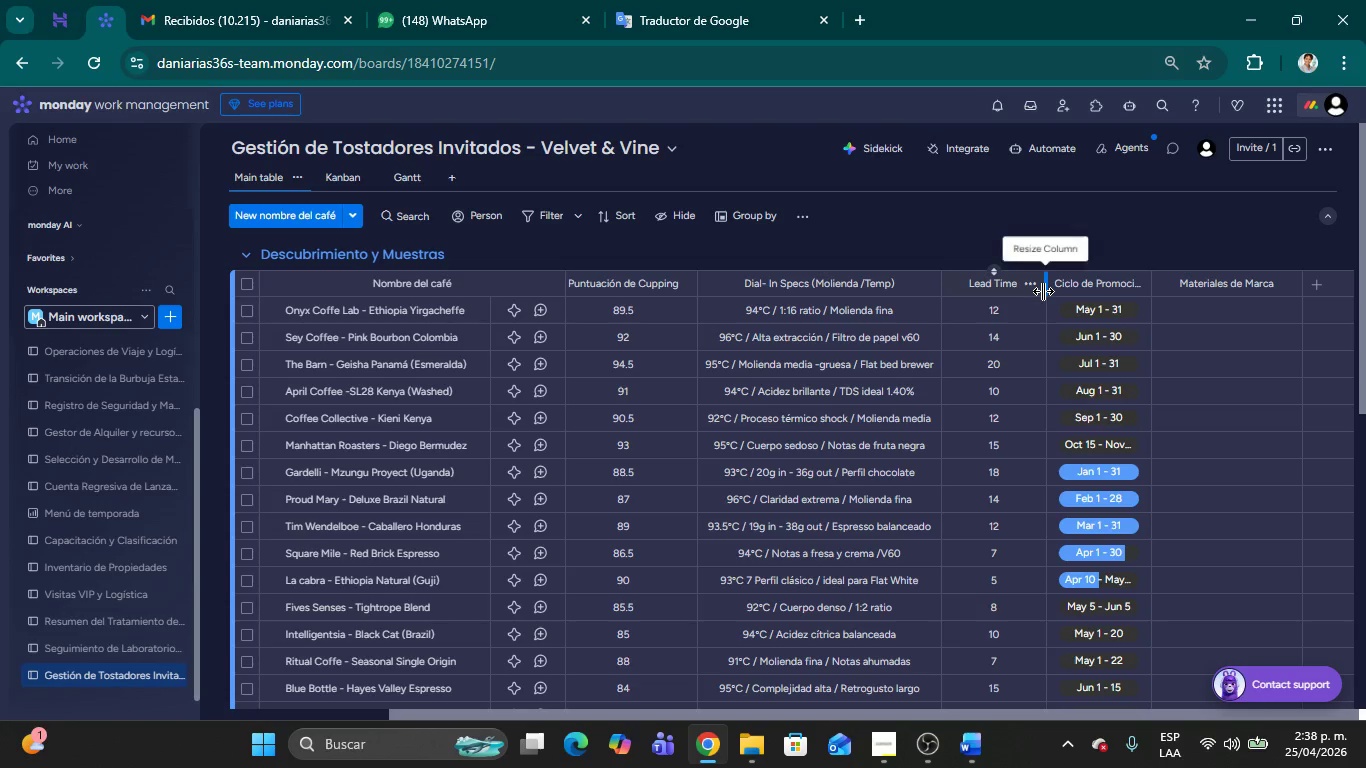 
left_click_drag(start_coordinate=[1043, 291], to_coordinate=[1026, 294])
 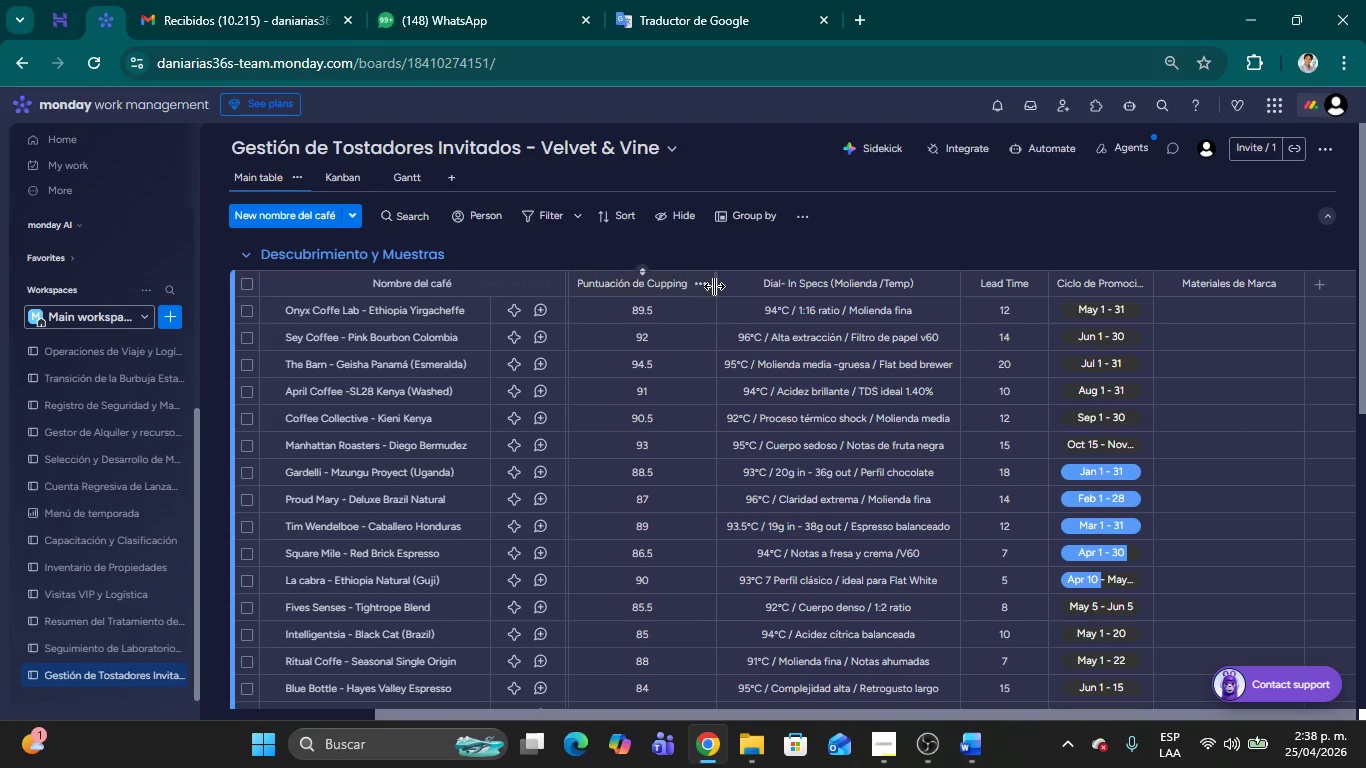 
wait(8.06)
 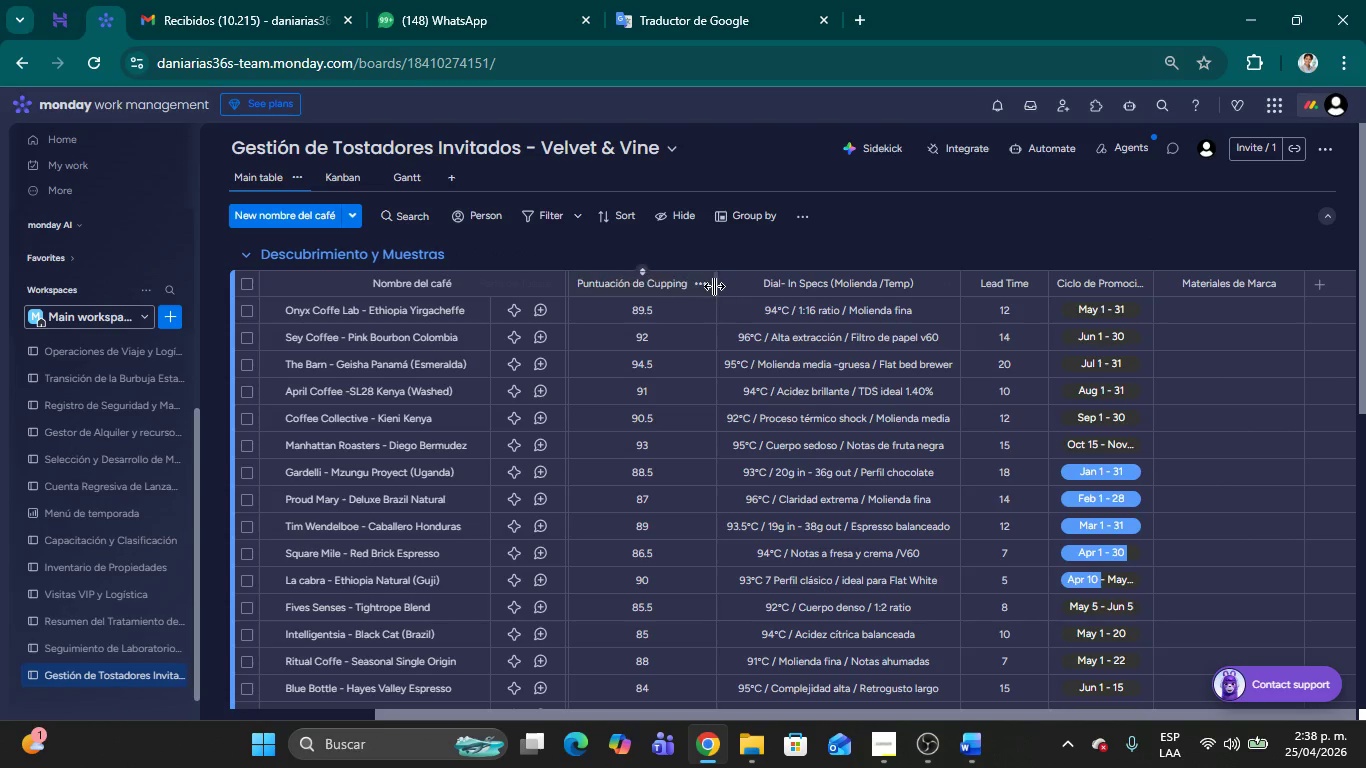 
left_click_drag(start_coordinate=[722, 708], to_coordinate=[612, 710])
 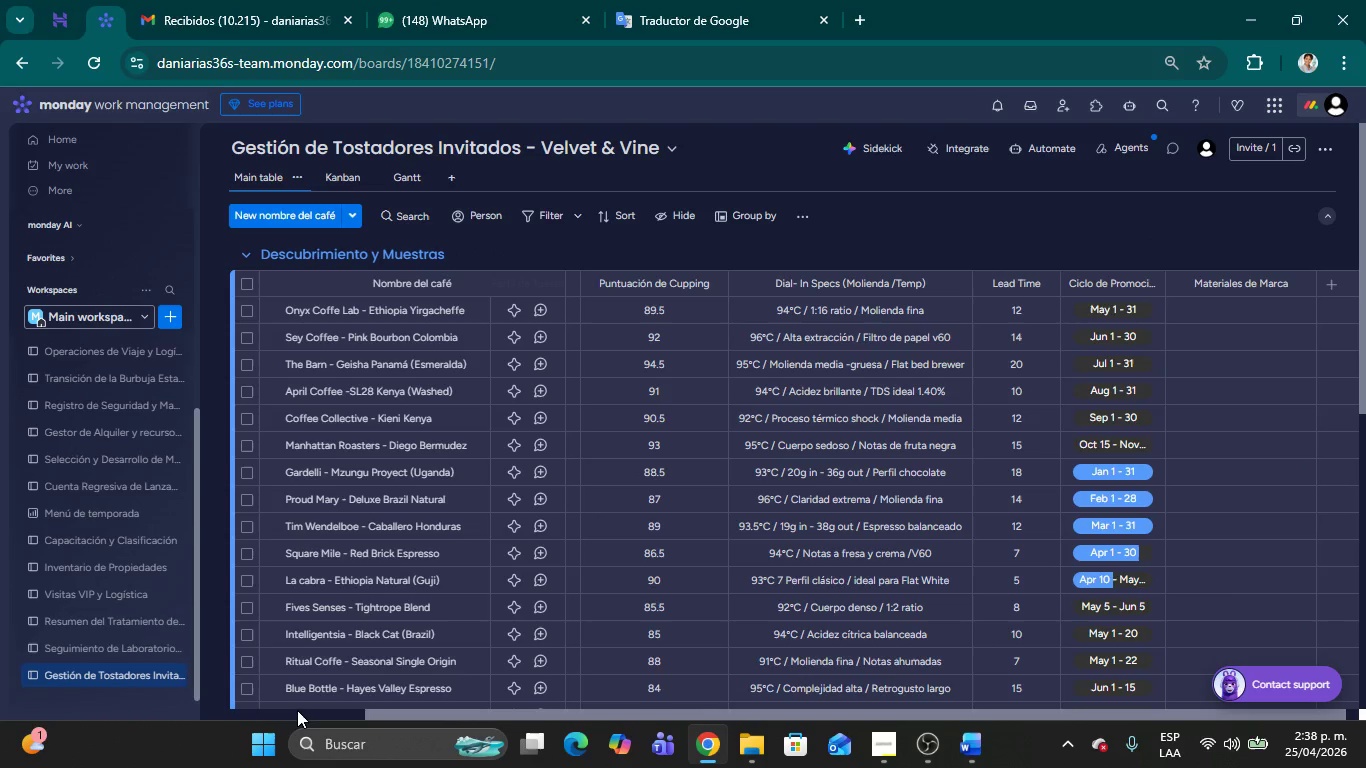 
left_click([299, 711])
 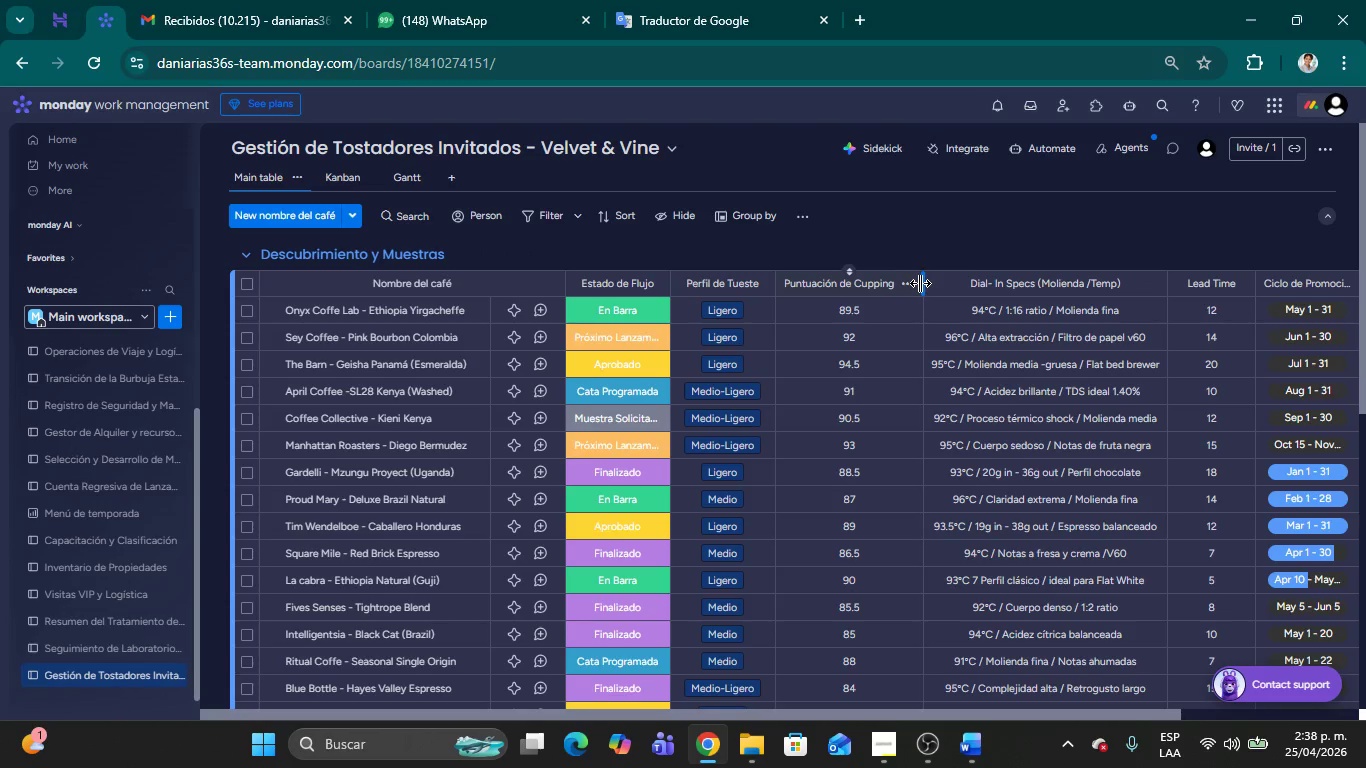 
wait(9.03)
 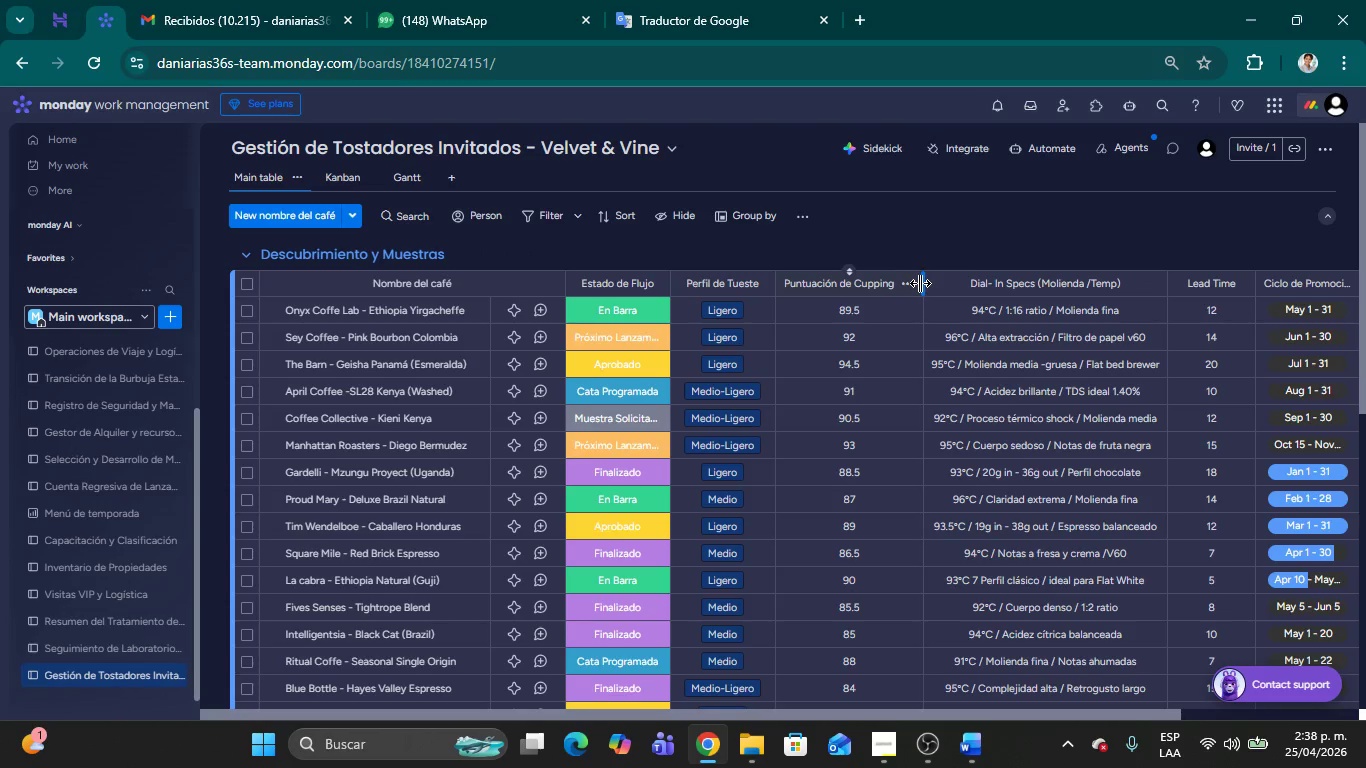 
left_click([959, 239])
 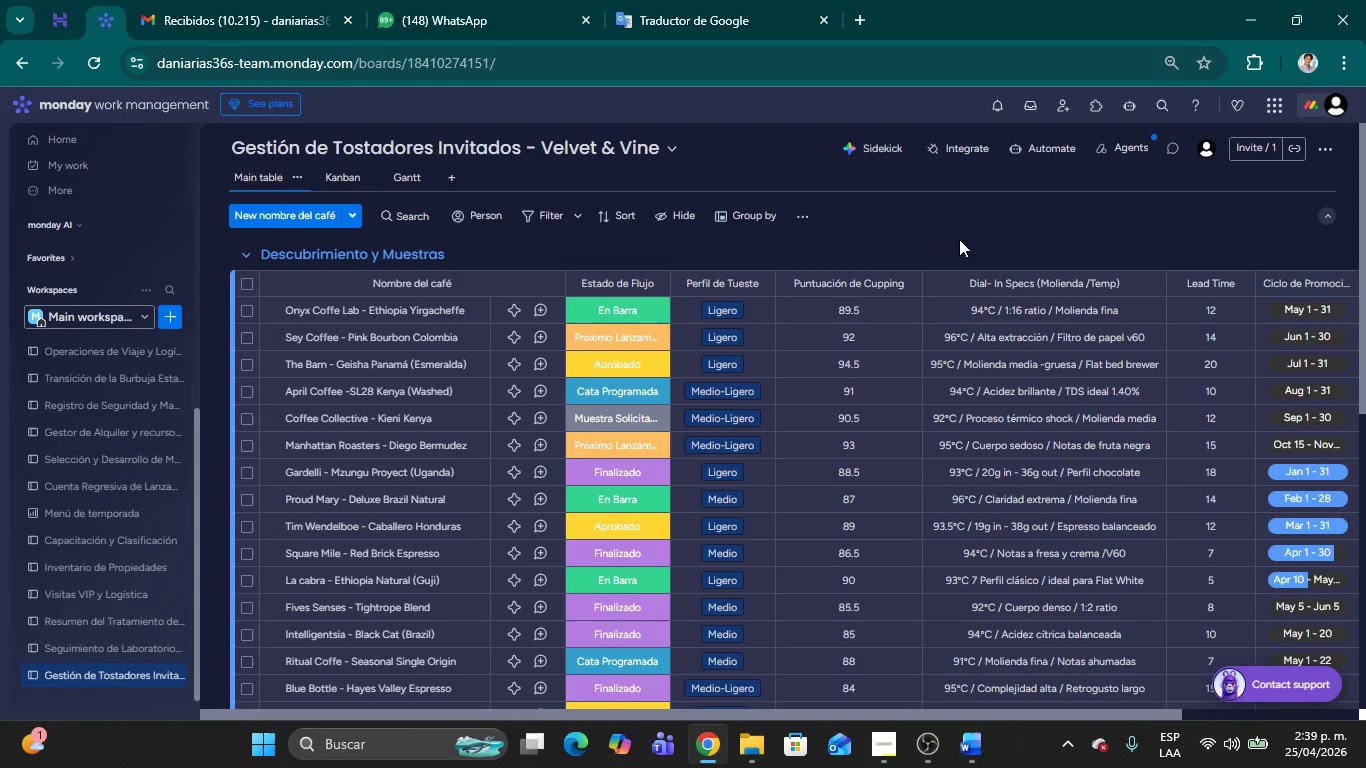 
wait(35.53)
 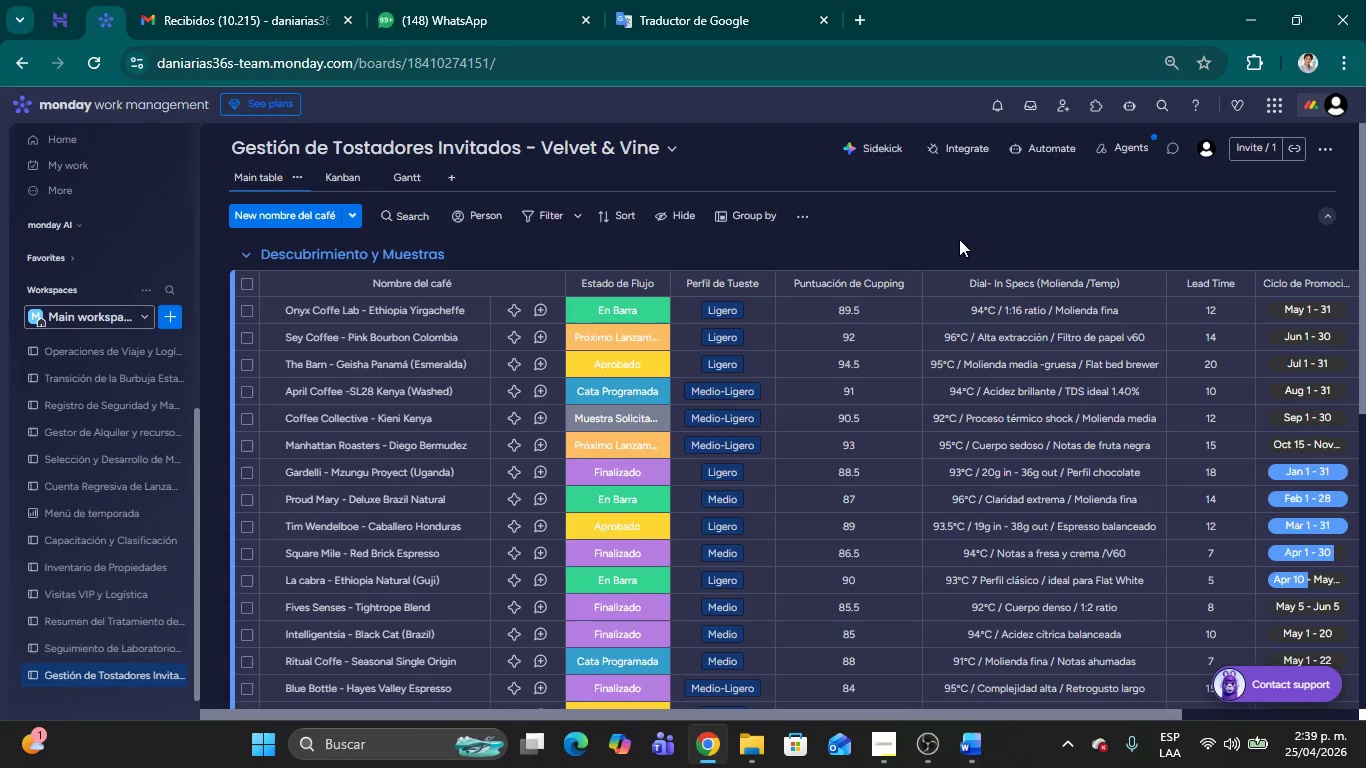 
left_click([617, 400])
 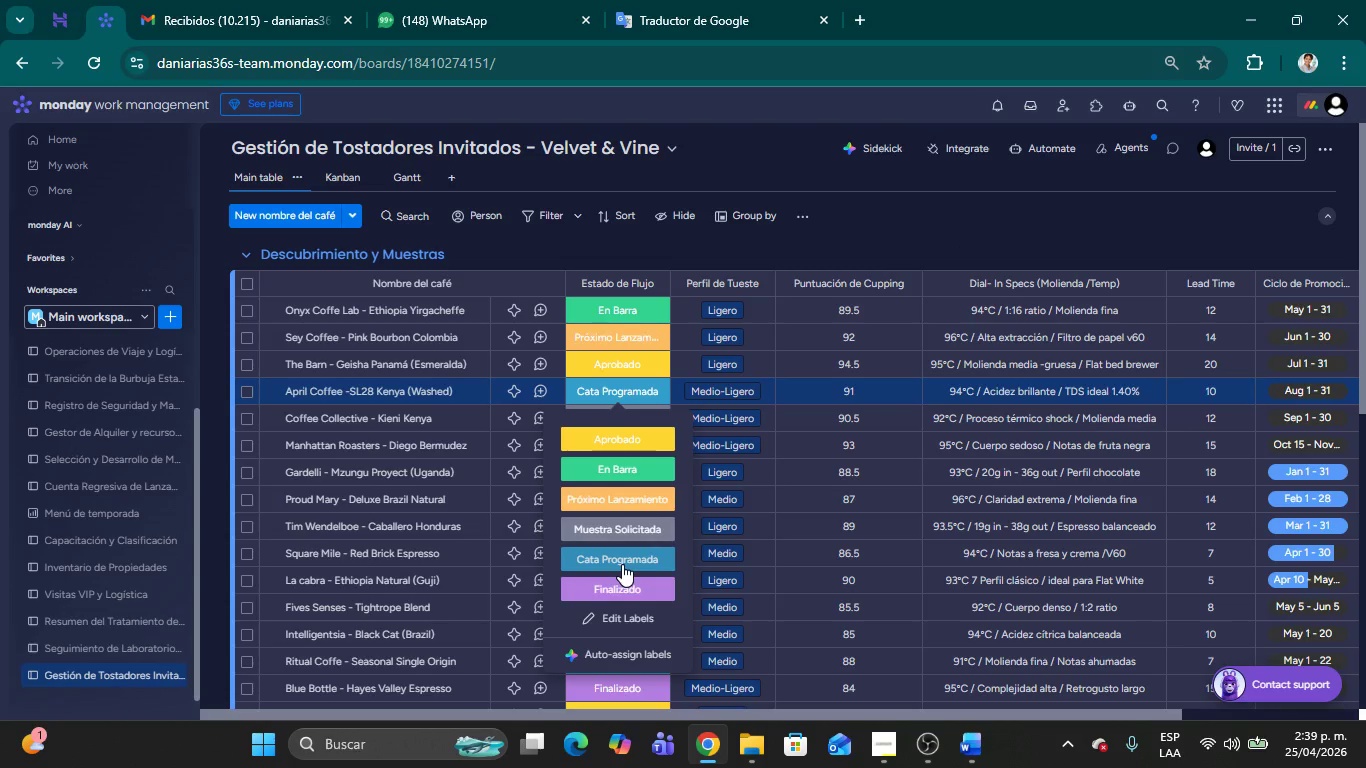 
wait(6.53)
 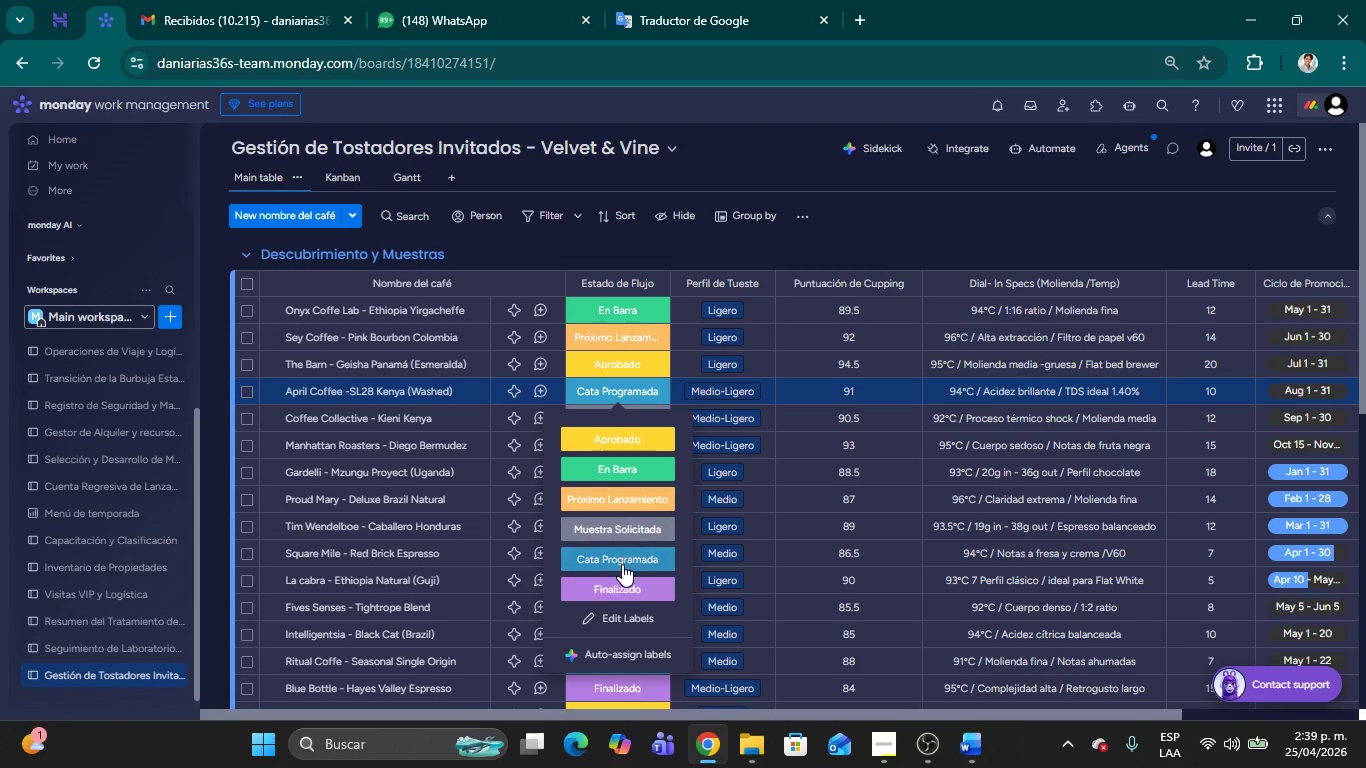 
left_click([622, 442])
 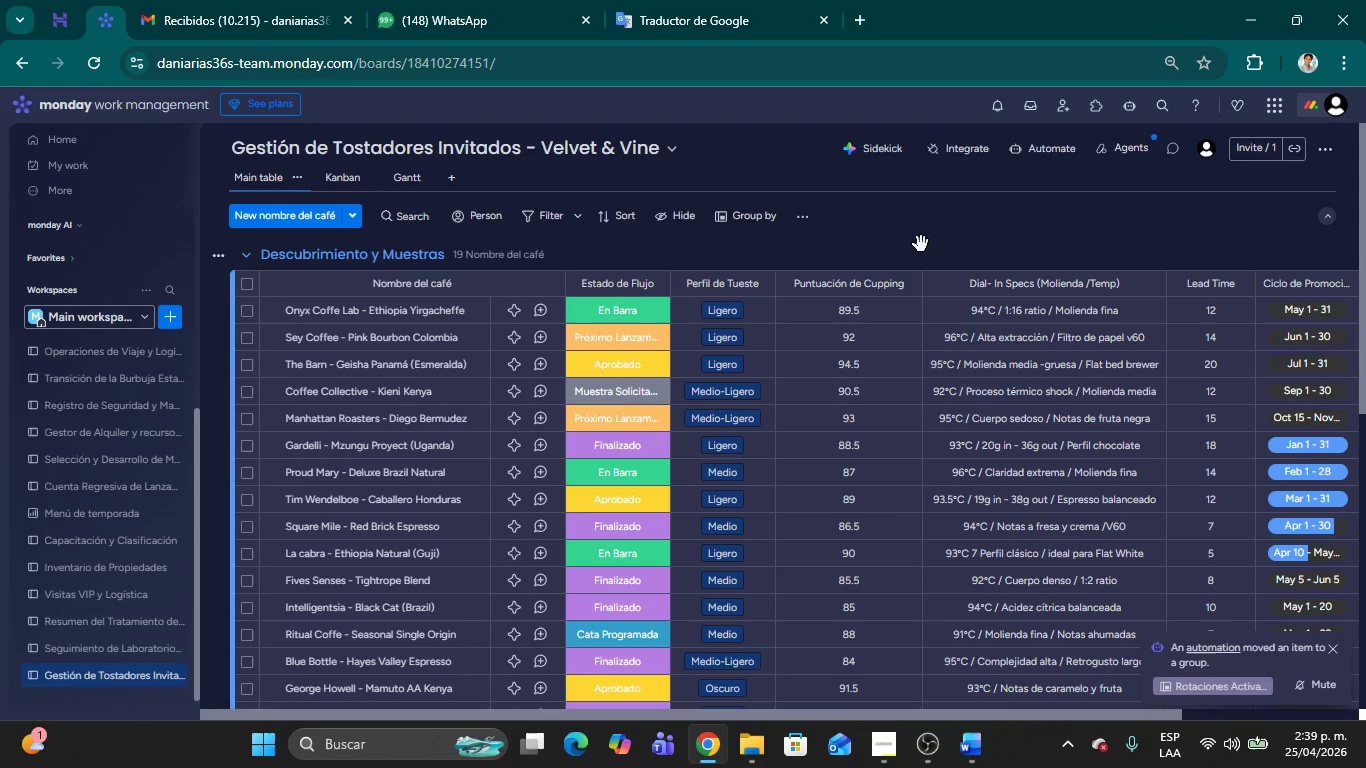 
wait(15.81)
 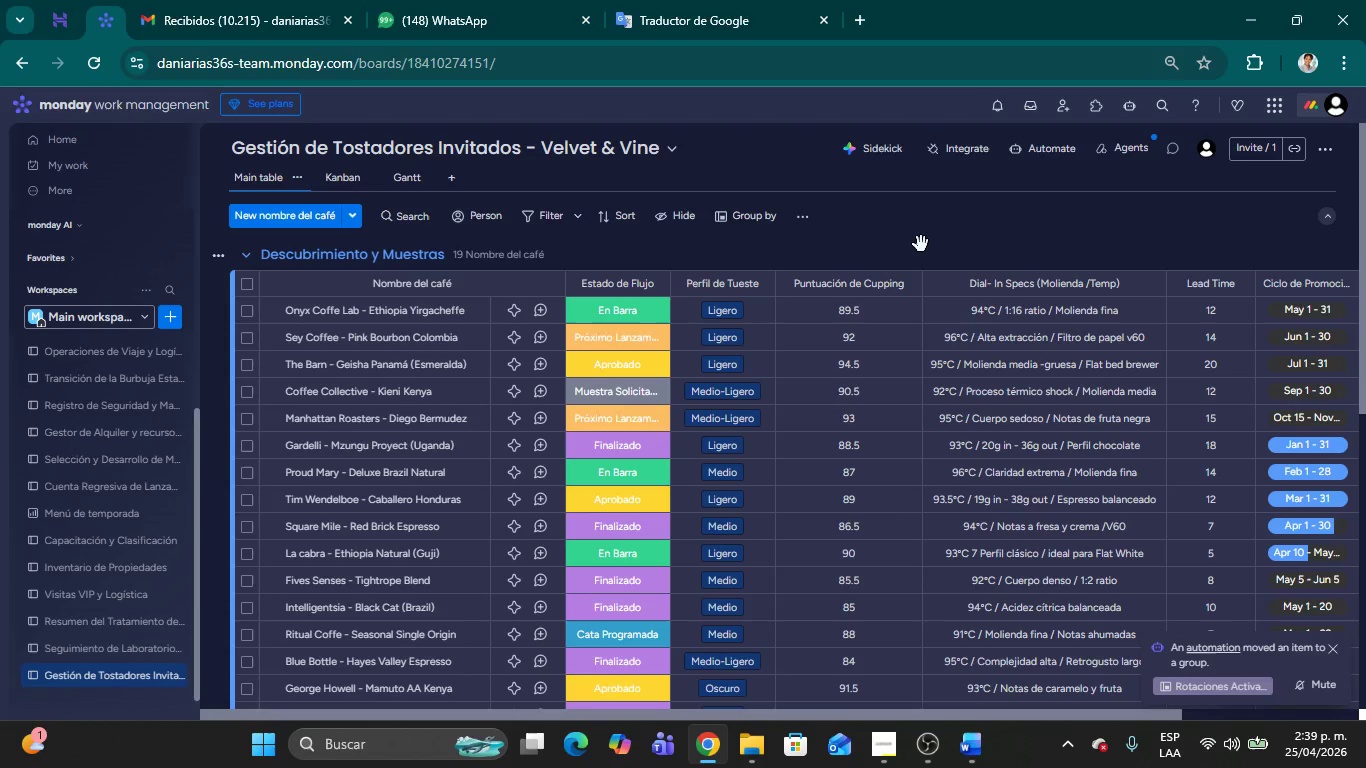 
scroll: coordinate [803, 544], scroll_direction: down, amount: 6.0
 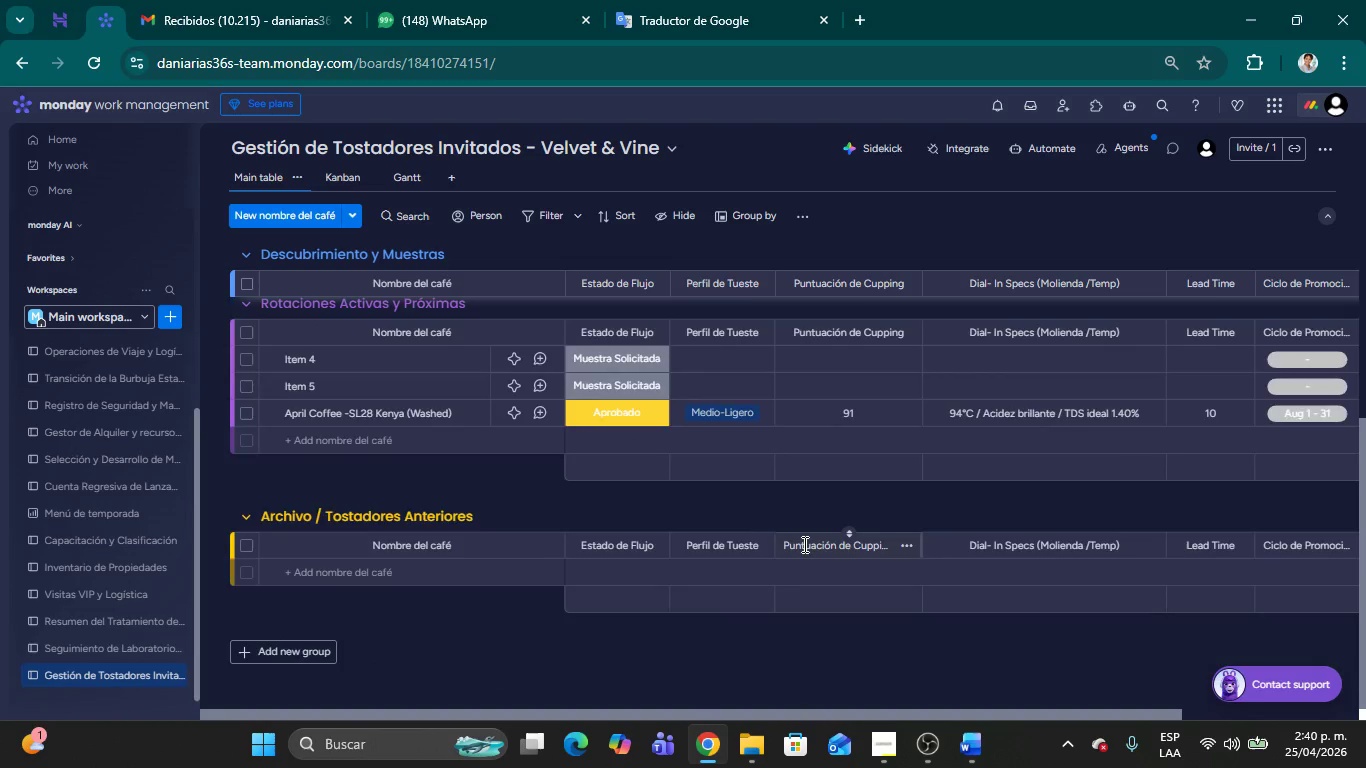 
scroll: coordinate [803, 544], scroll_direction: up, amount: 1.0
 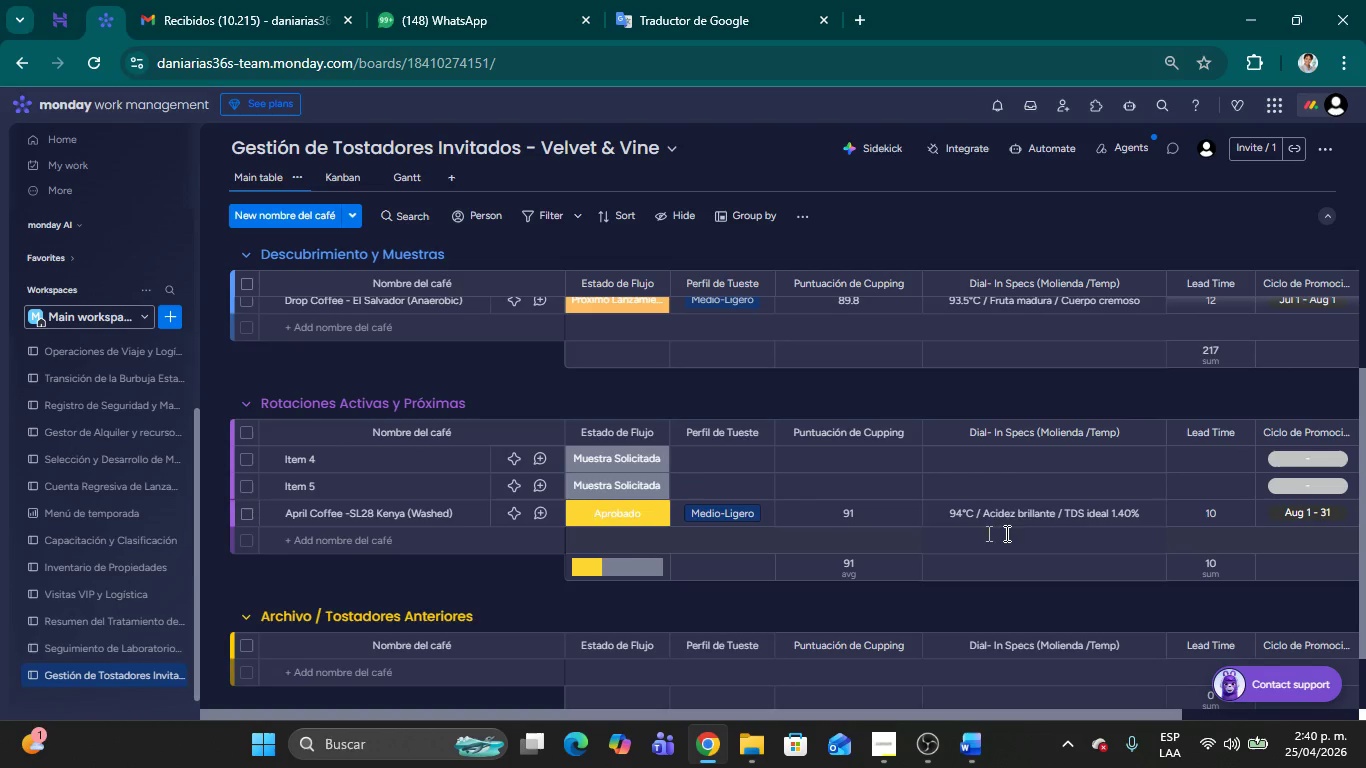 
scroll: coordinate [755, 536], scroll_direction: down, amount: 1.0
 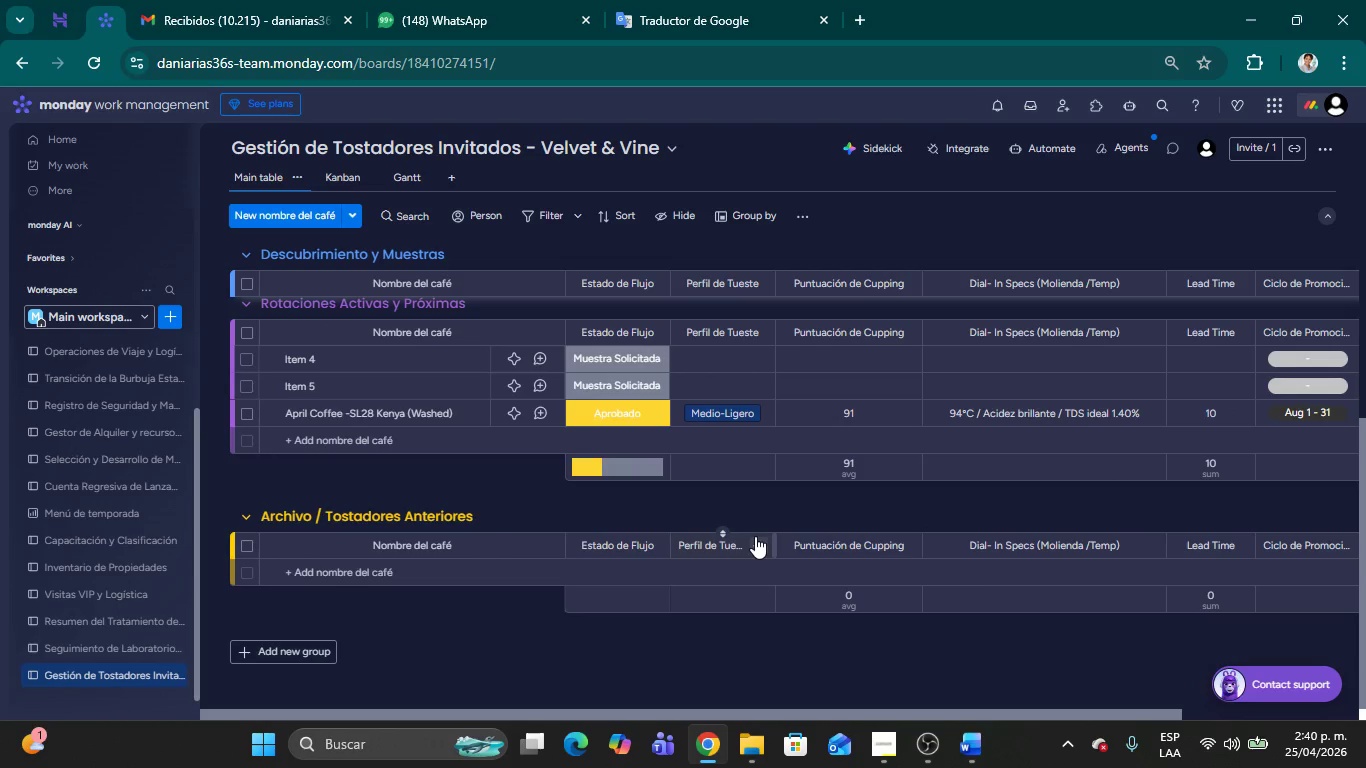 
scroll: coordinate [755, 536], scroll_direction: up, amount: 5.0
 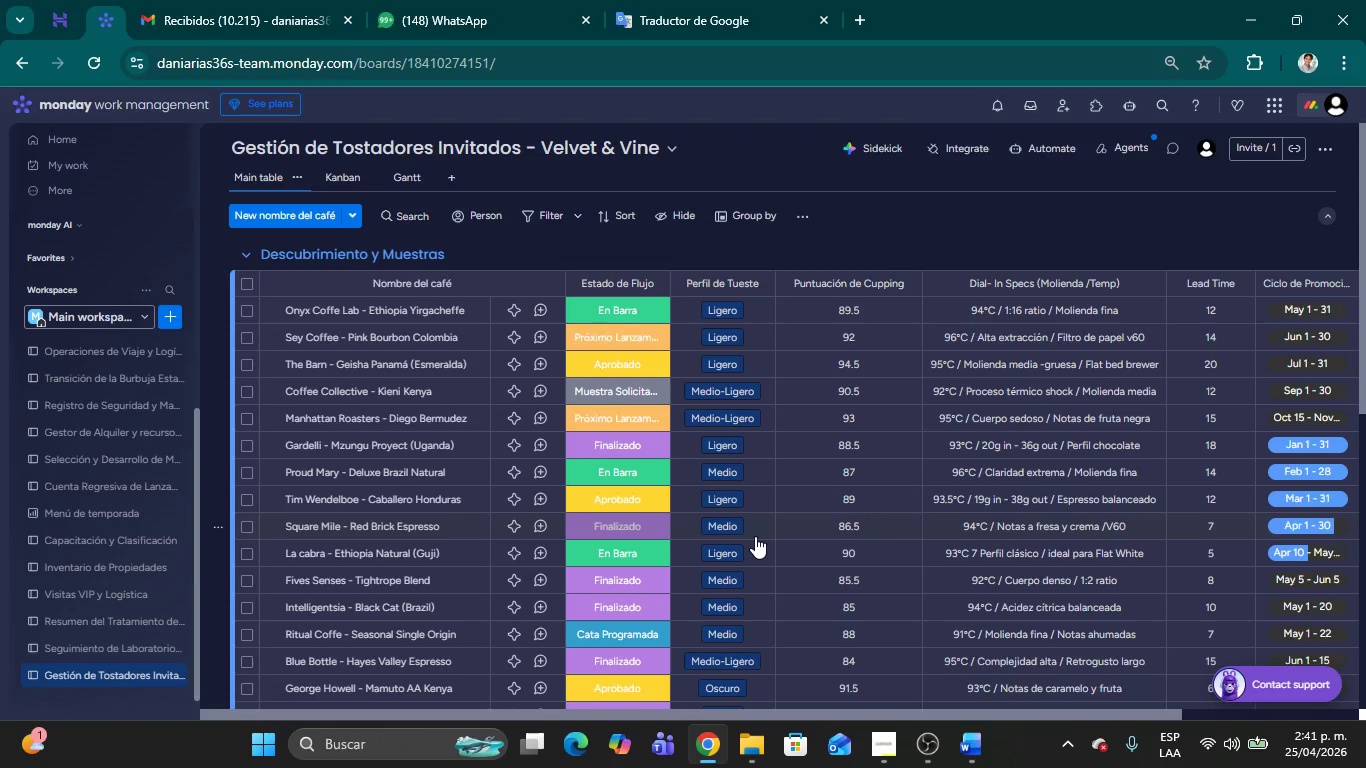 
wait(74.08)
 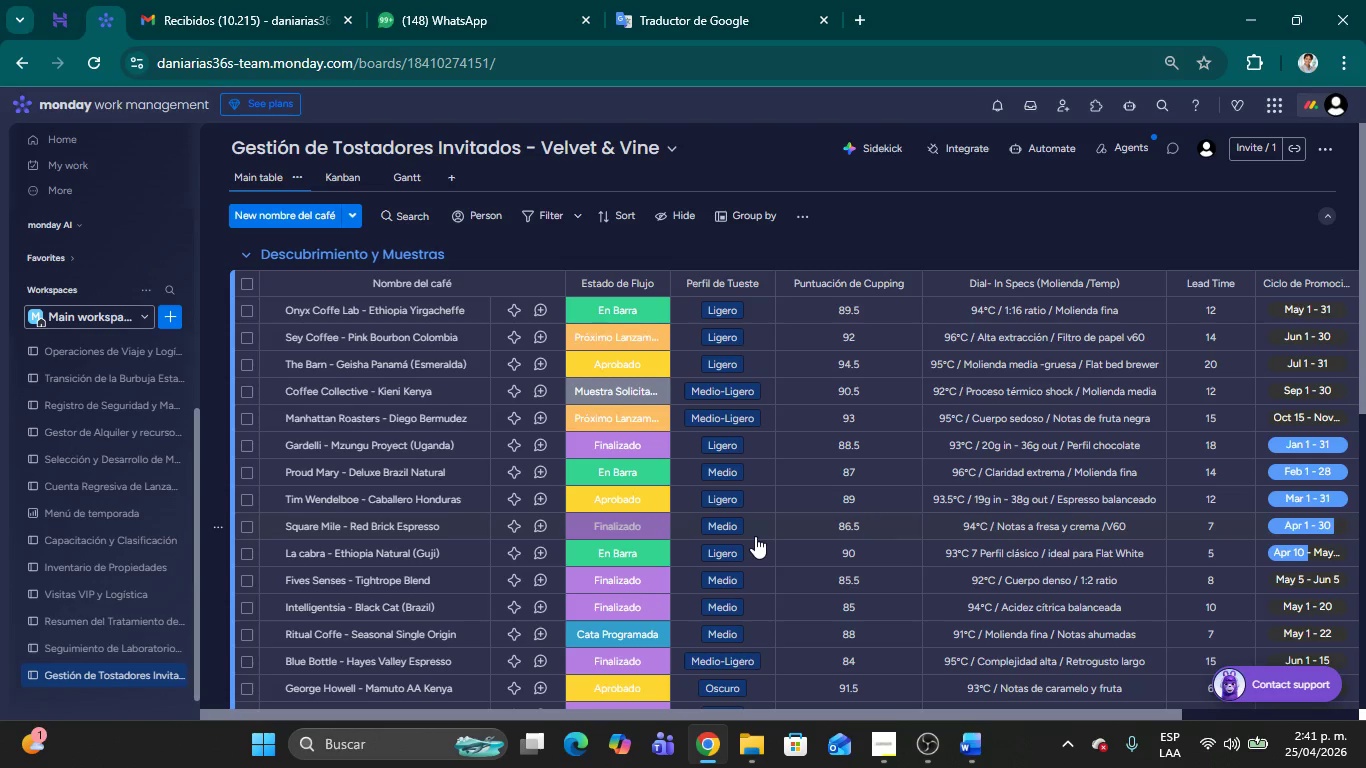 
mouse_move([435, 516])
 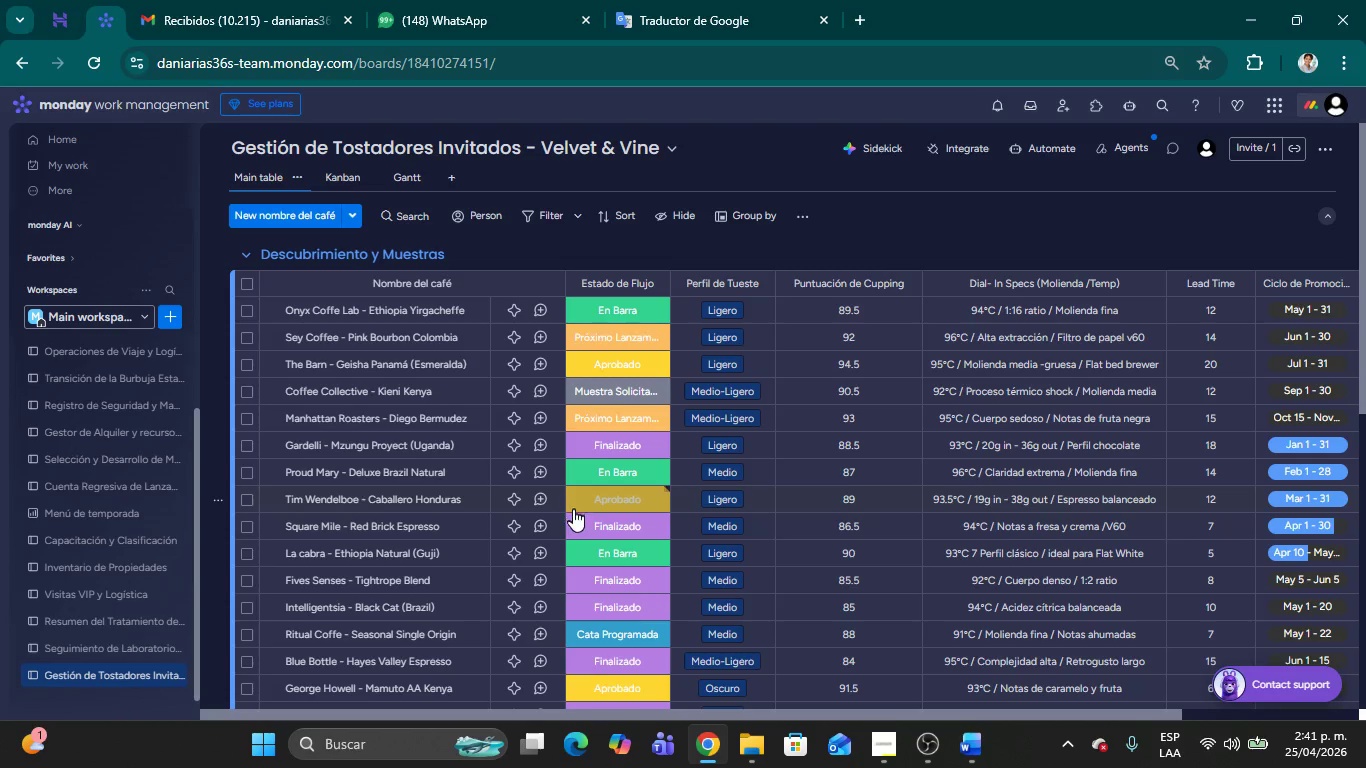 
mouse_move([468, 370])
 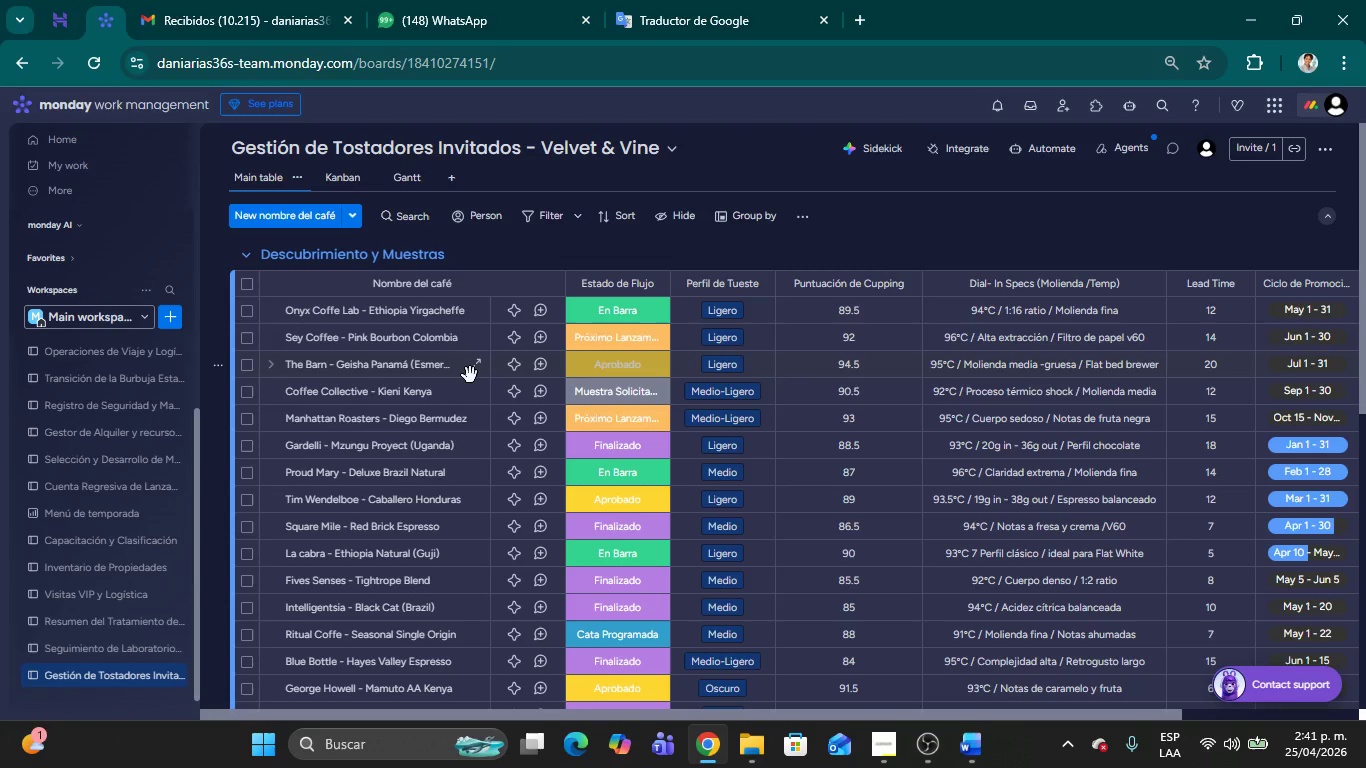 
mouse_move([489, 375])
 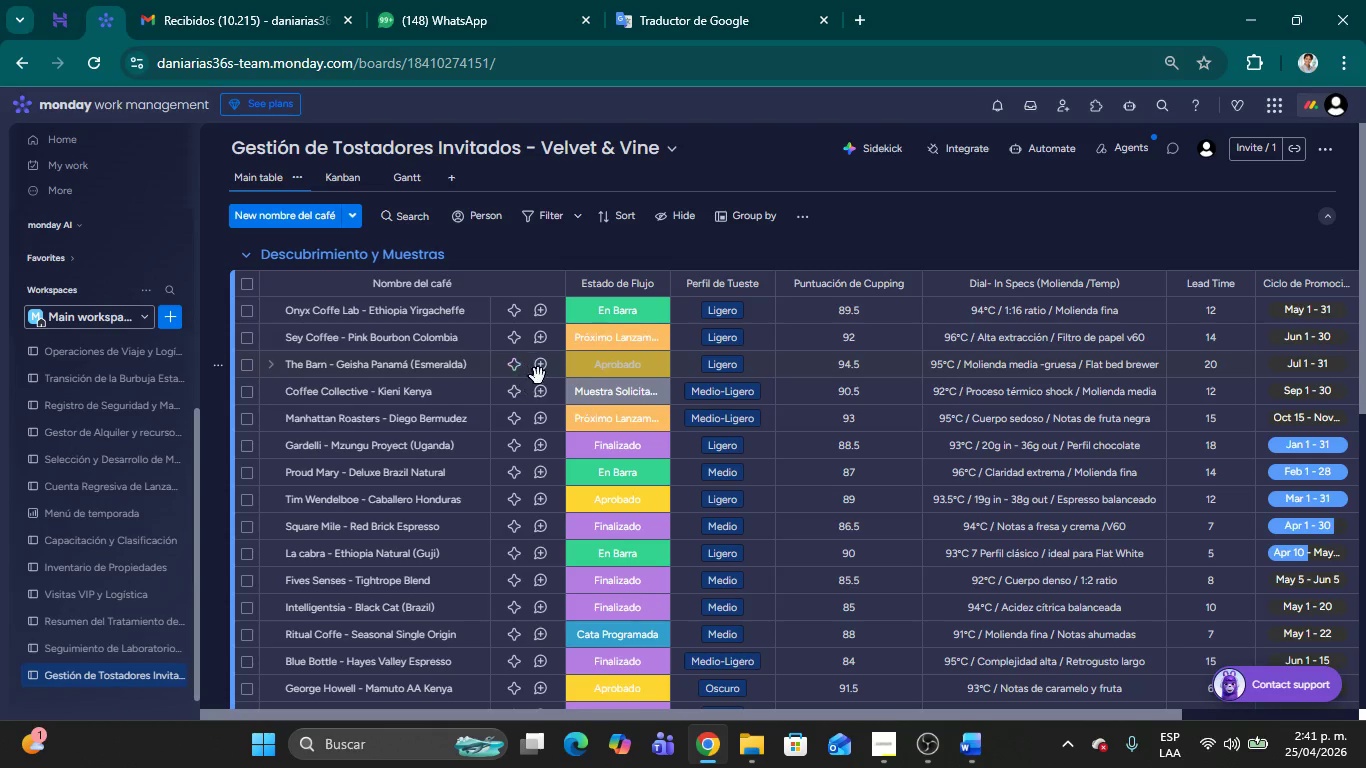 
mouse_move([565, 354])
 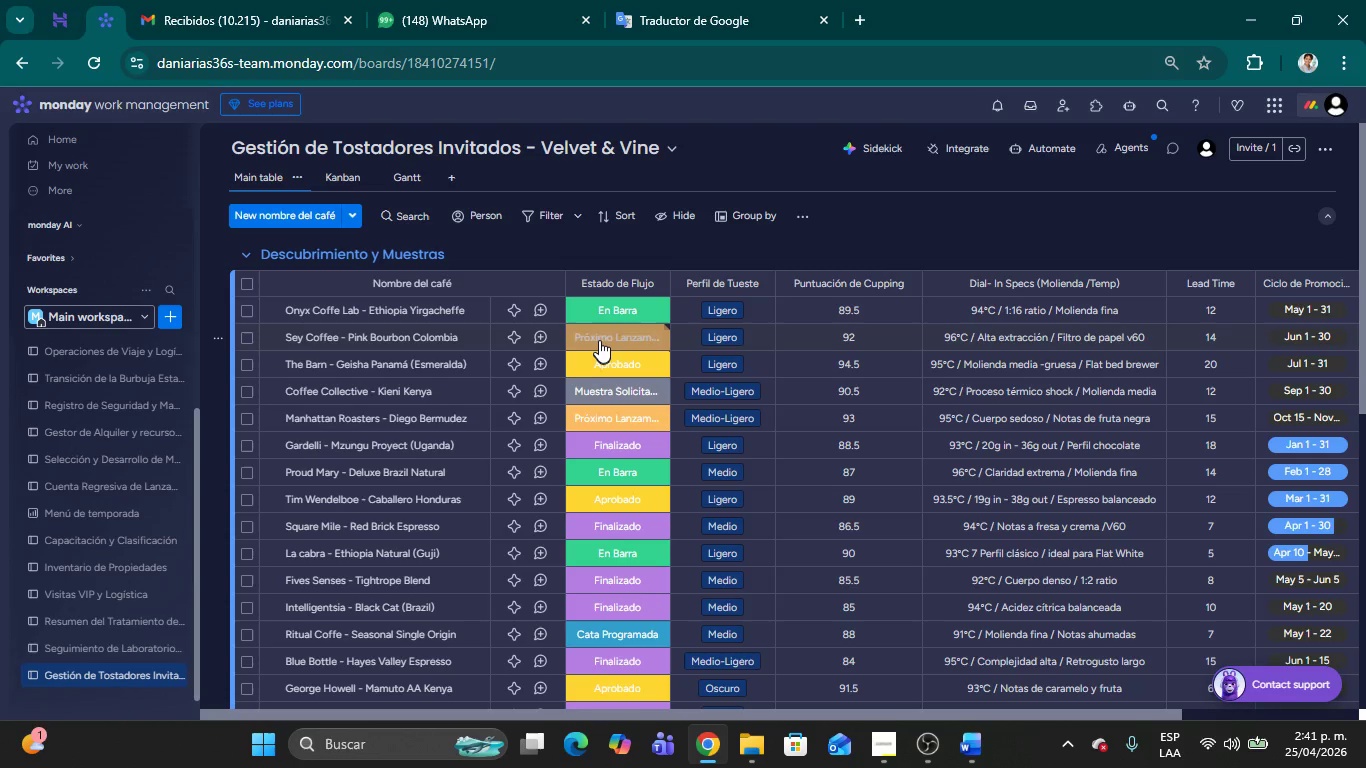 
left_click([599, 340])
 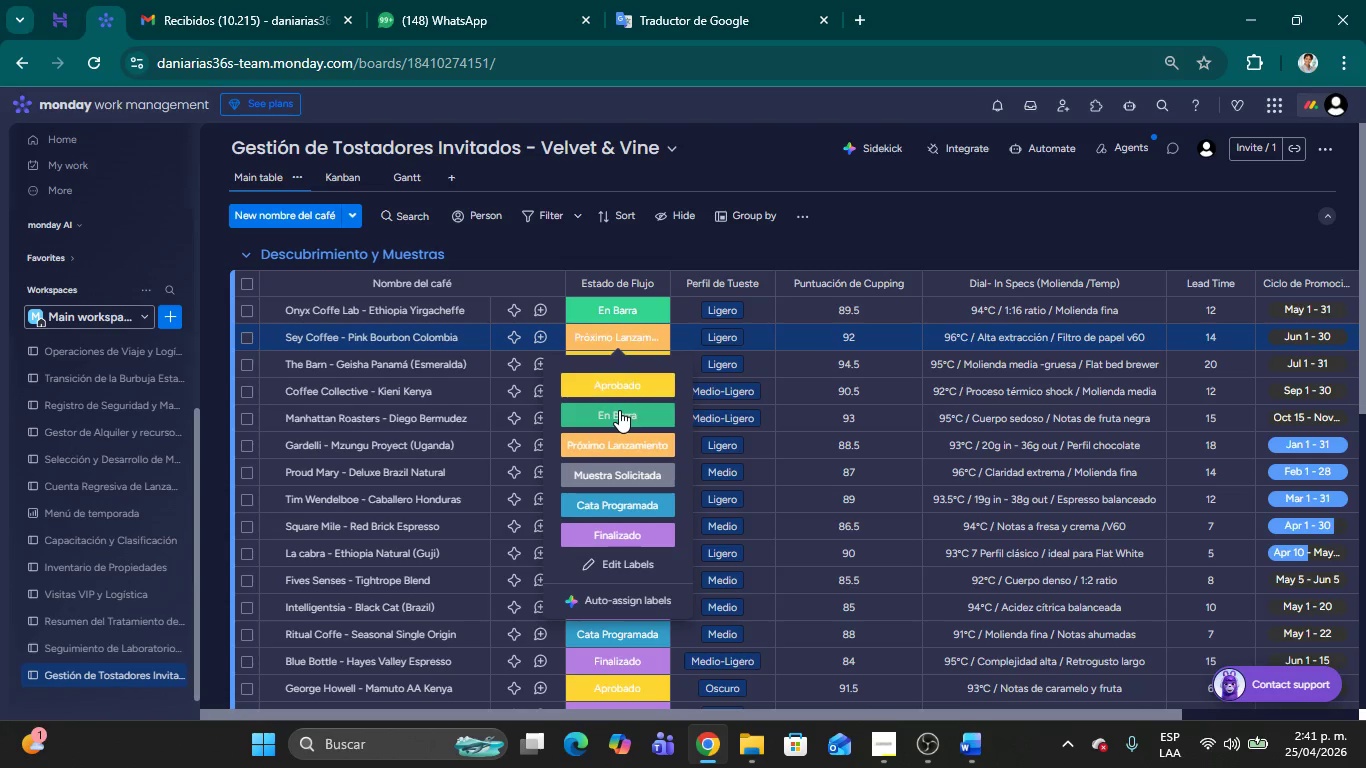 
wait(5.31)
 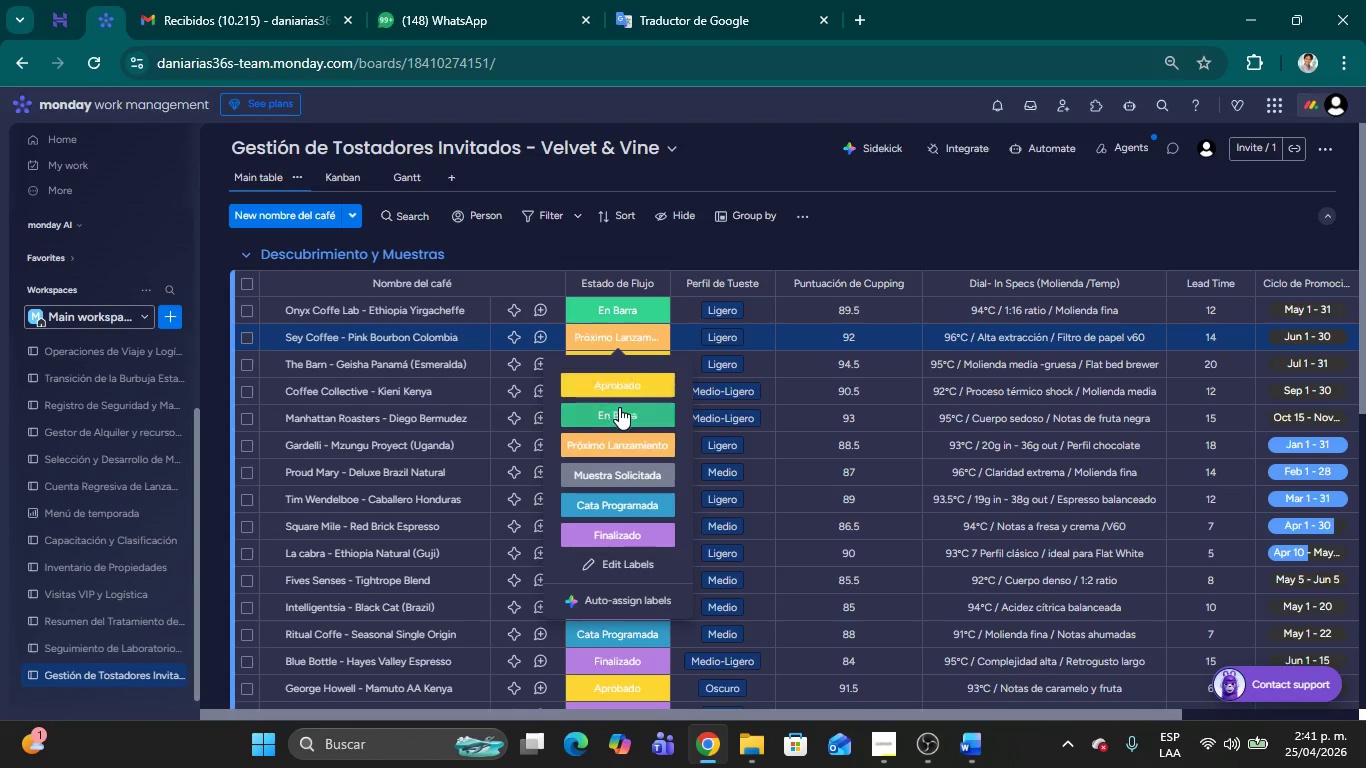 
left_click([619, 410])
 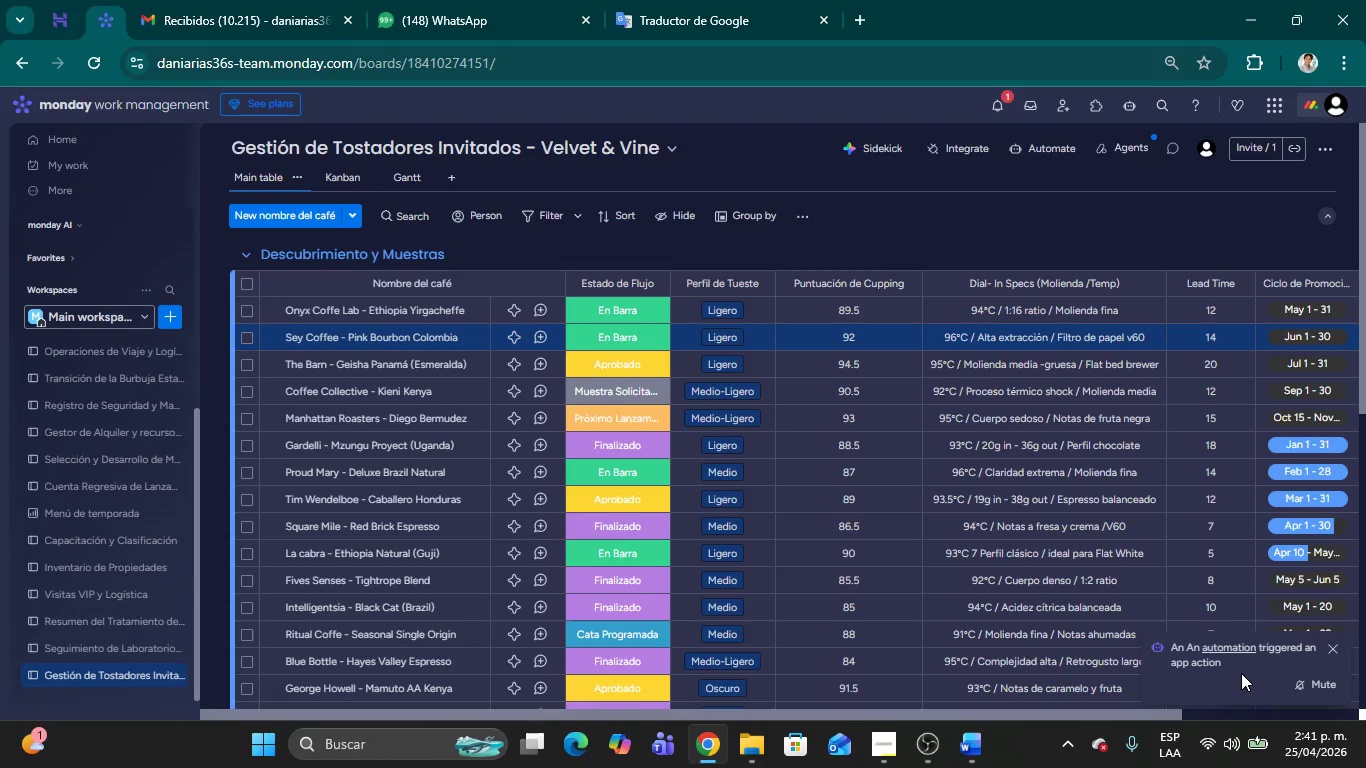 
wait(7.14)
 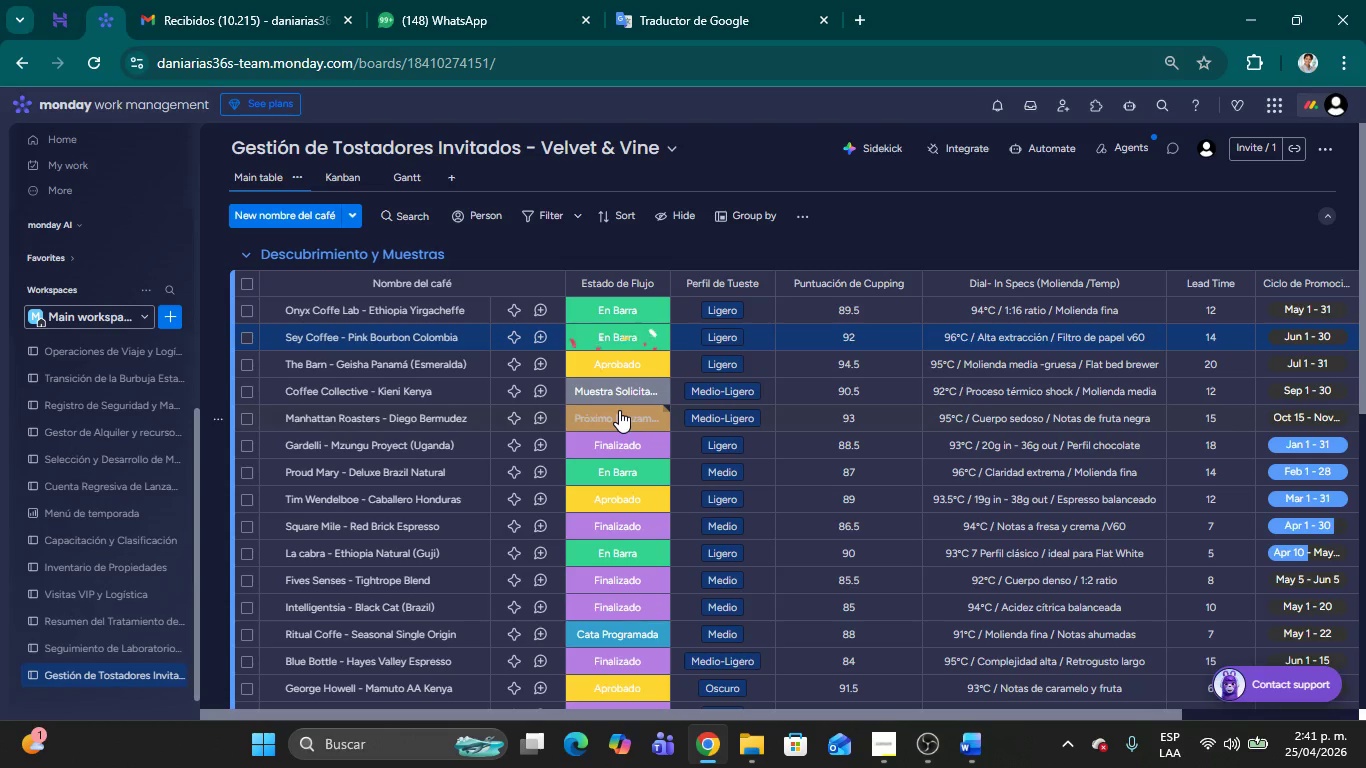 
scroll: coordinate [713, 537], scroll_direction: down, amount: 5.0
 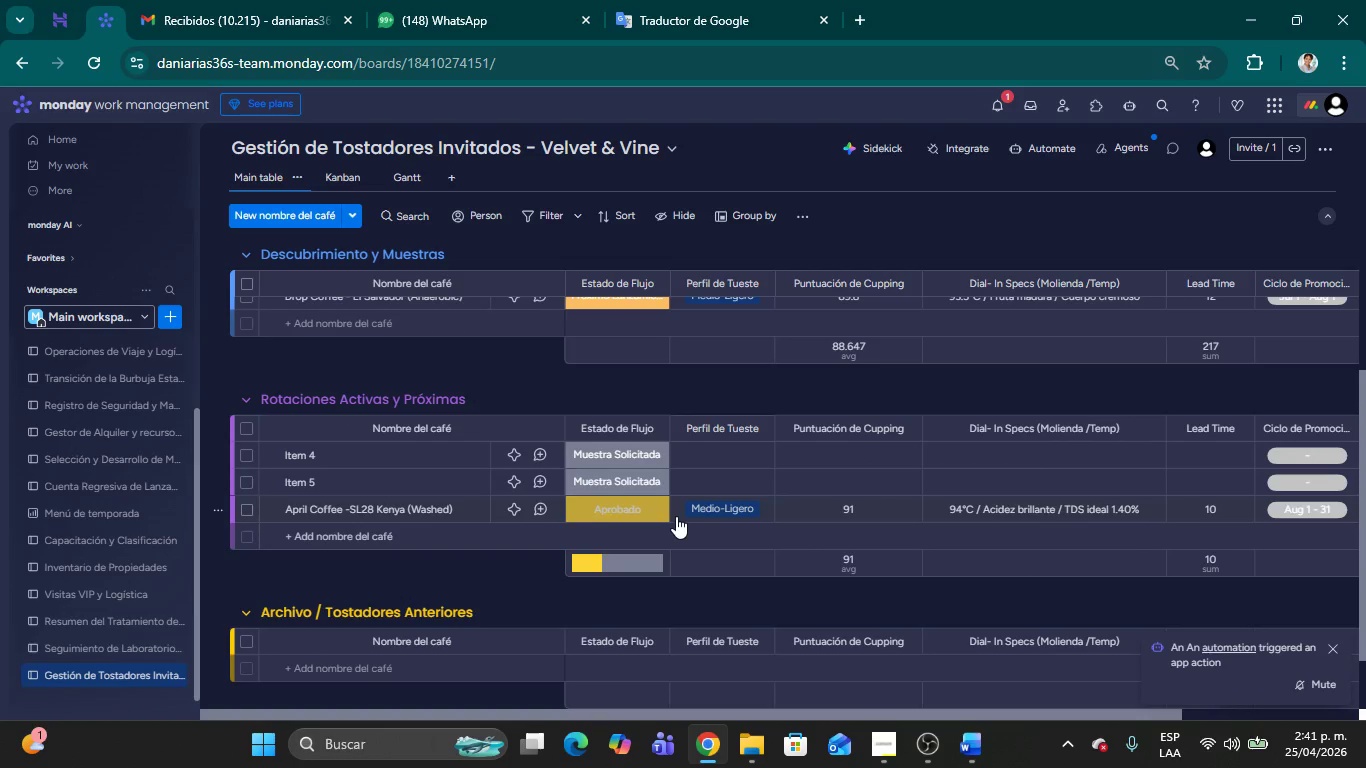 
scroll: coordinate [676, 516], scroll_direction: up, amount: 8.0
 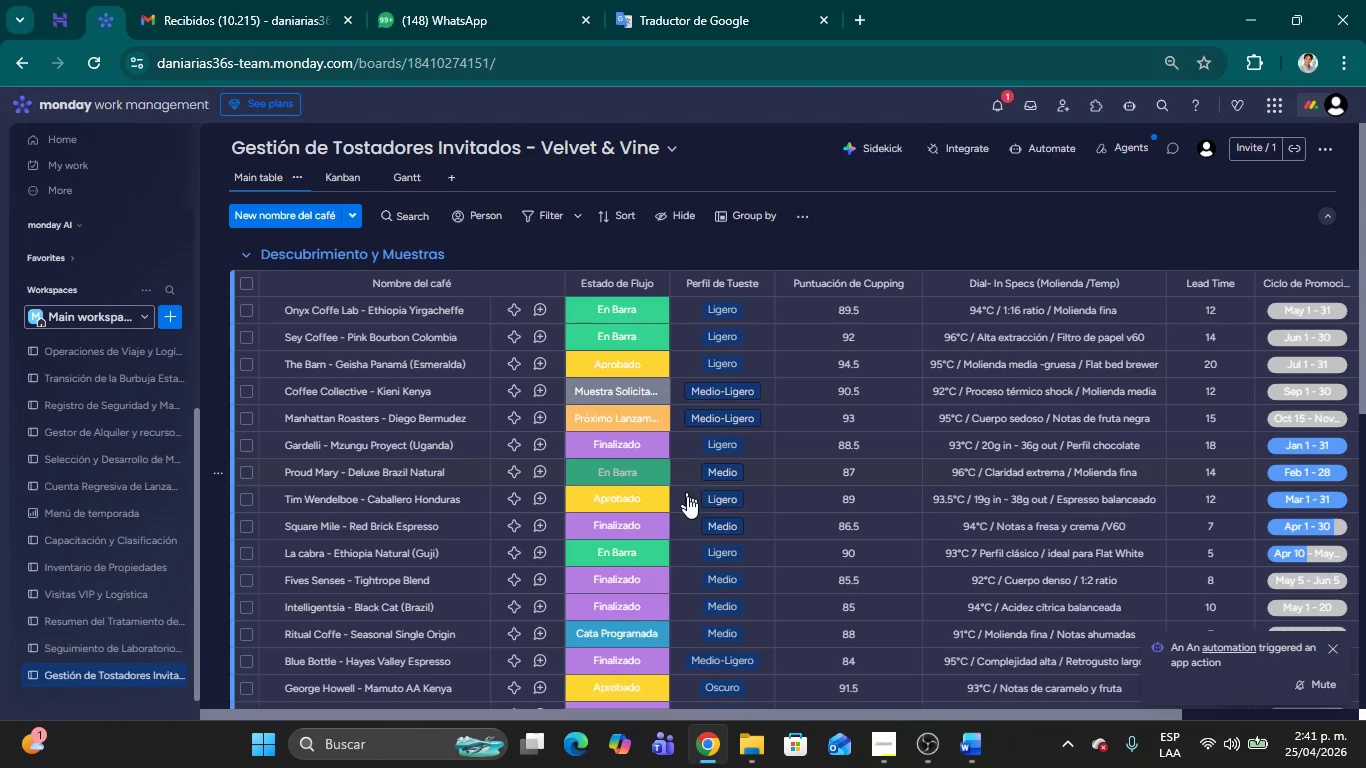 
wait(8.75)
 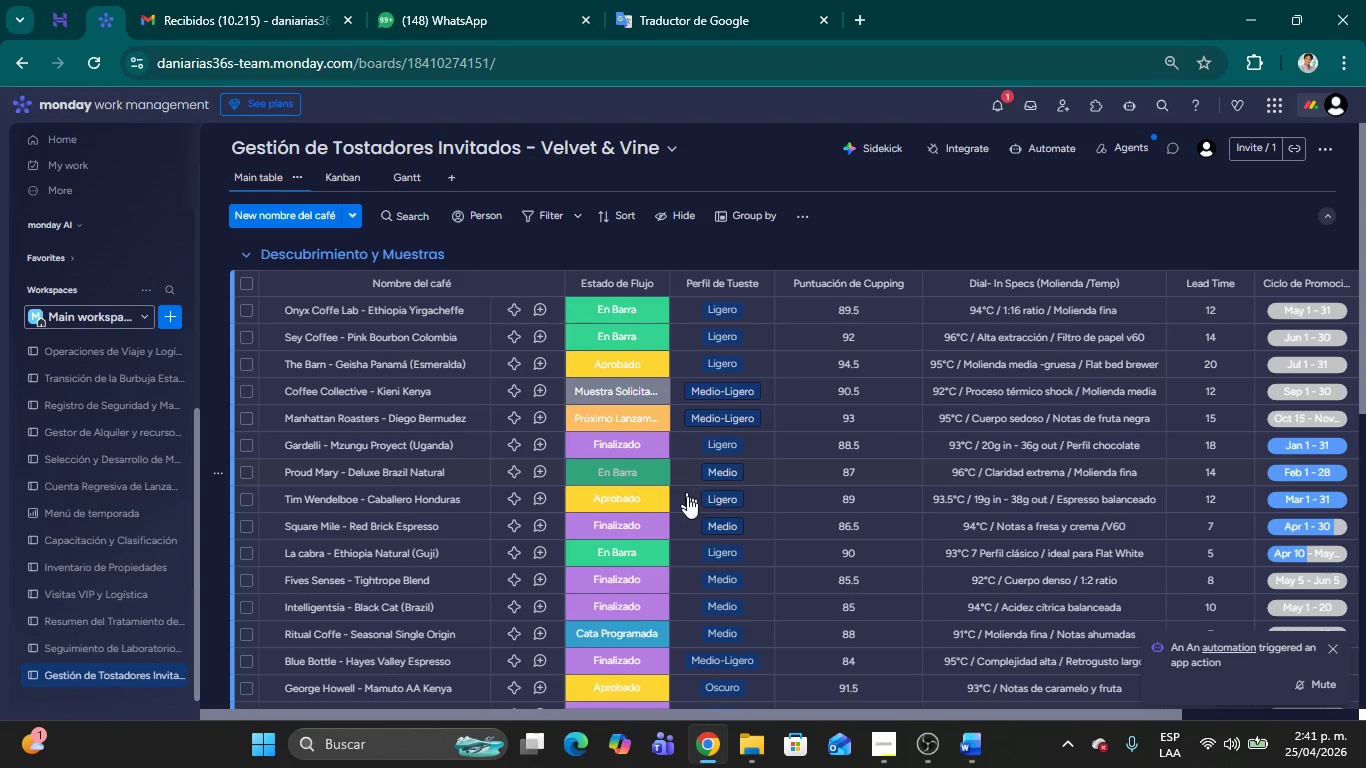 
left_click([998, 105])
 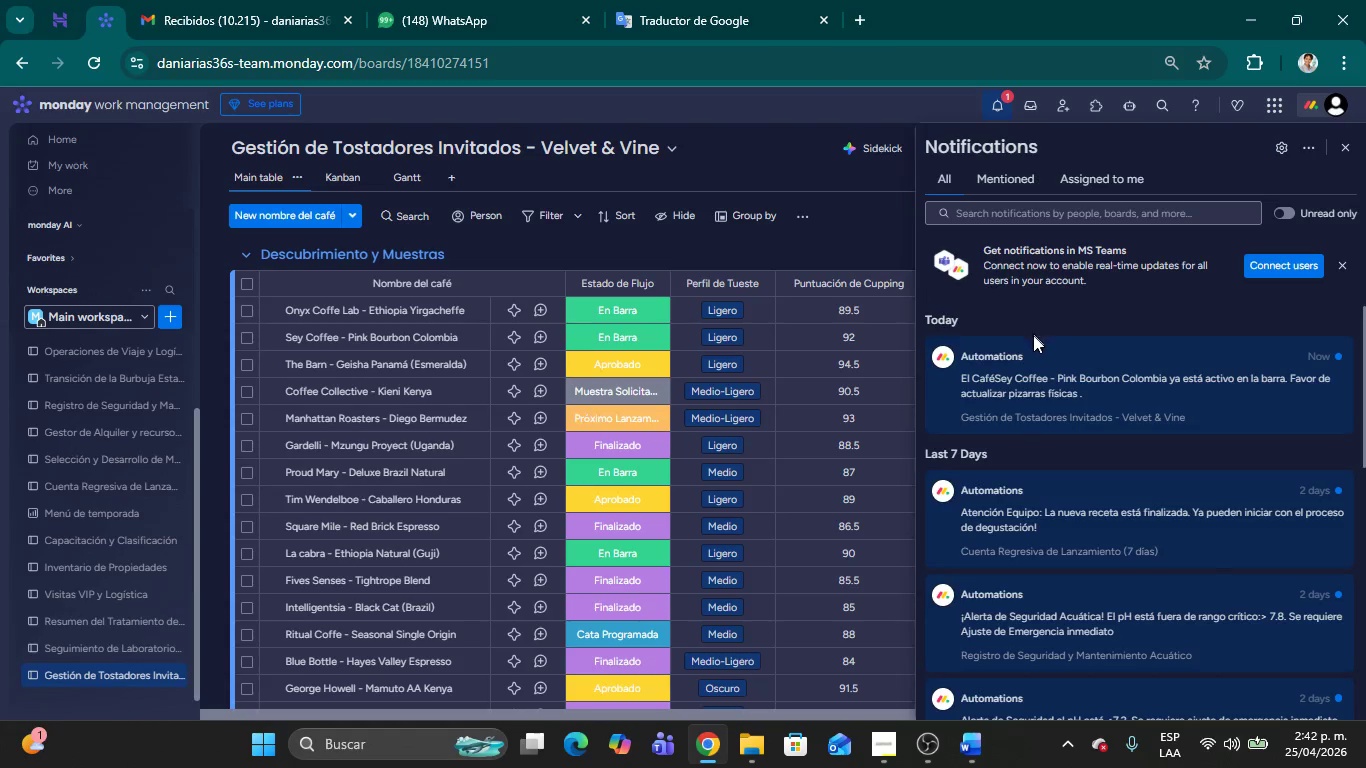 
scroll: coordinate [1035, 395], scroll_direction: up, amount: 2.0
 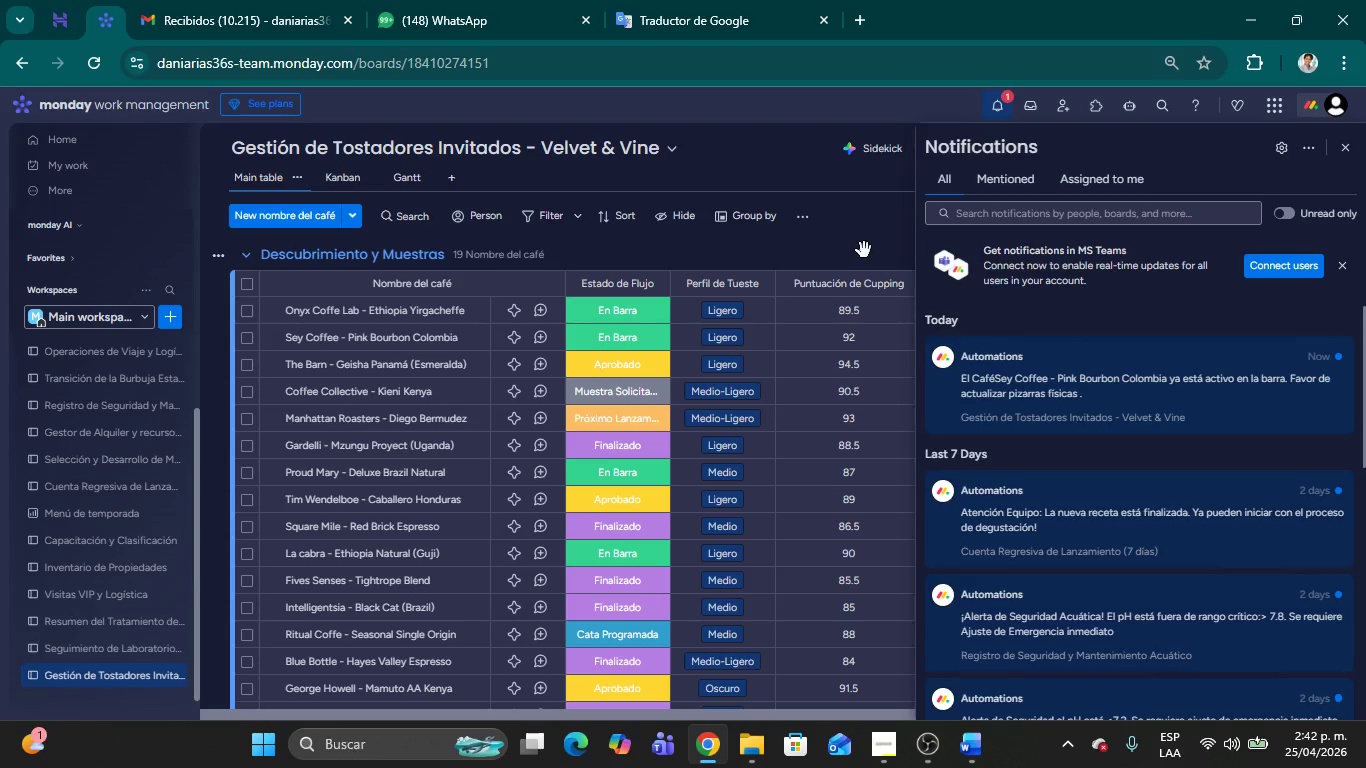 
left_click([864, 250])
 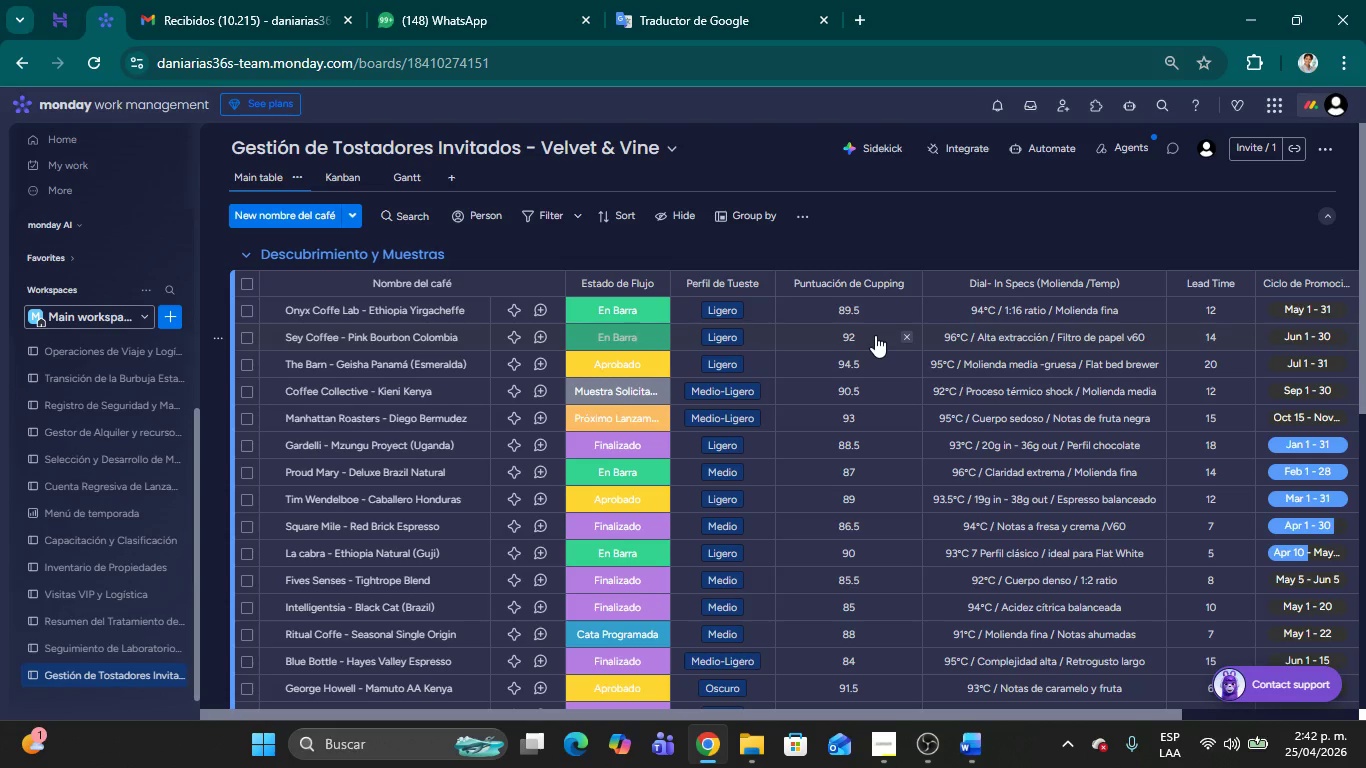 
wait(24.62)
 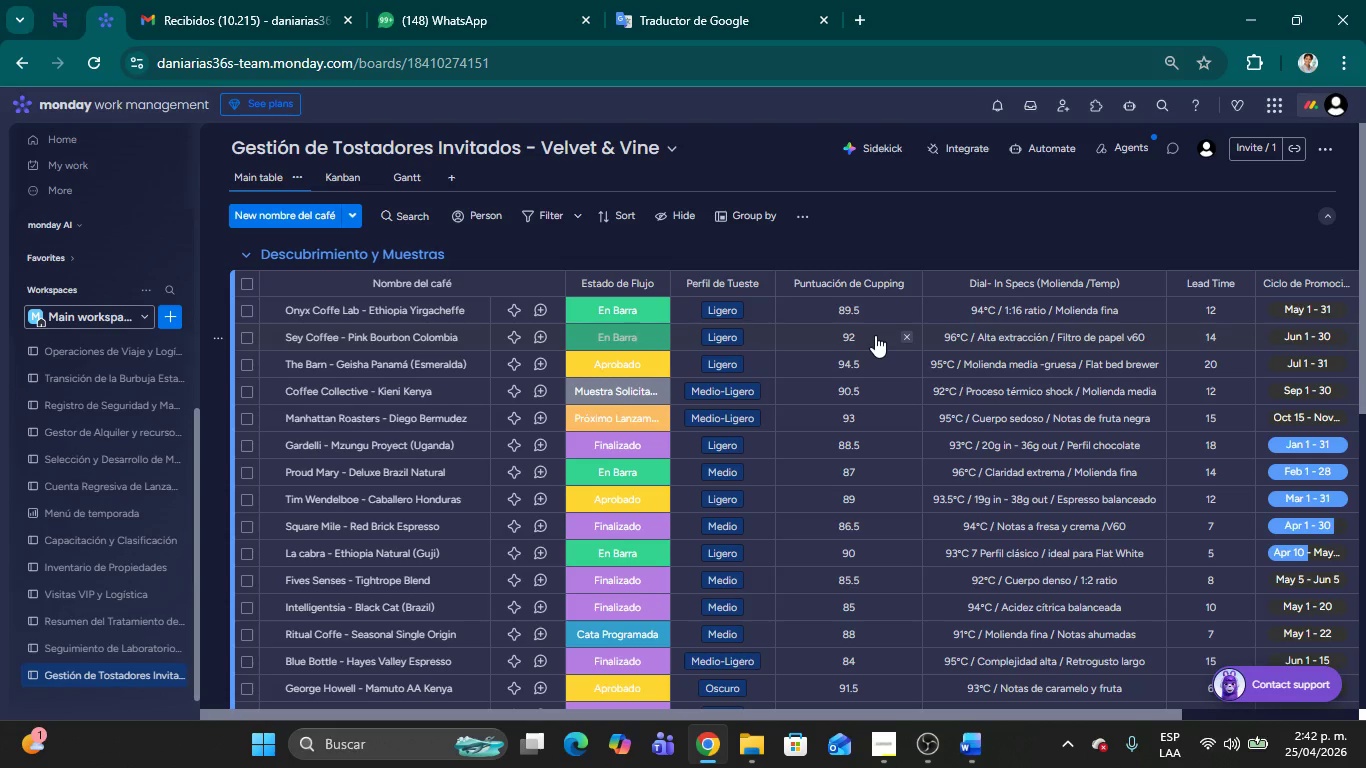 
mouse_move([965, 725])
 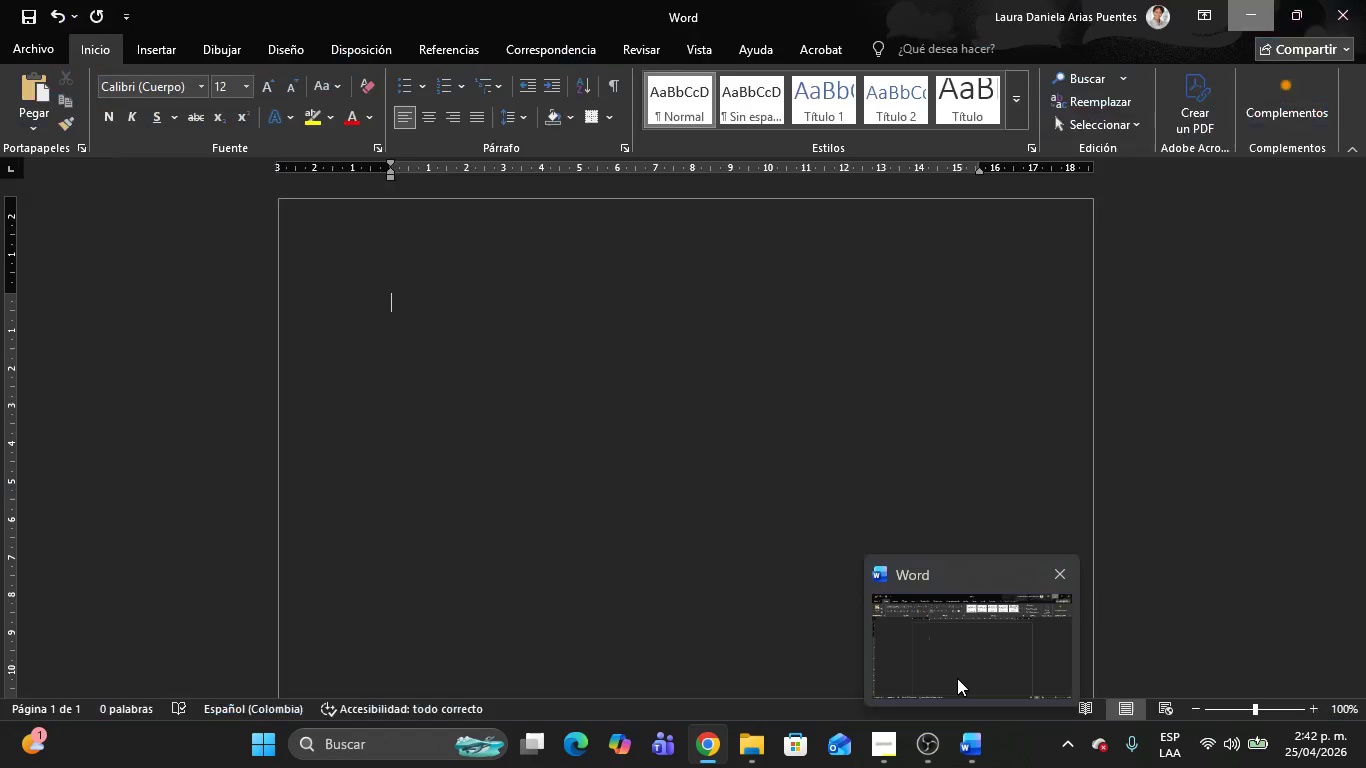 
left_click([957, 678])
 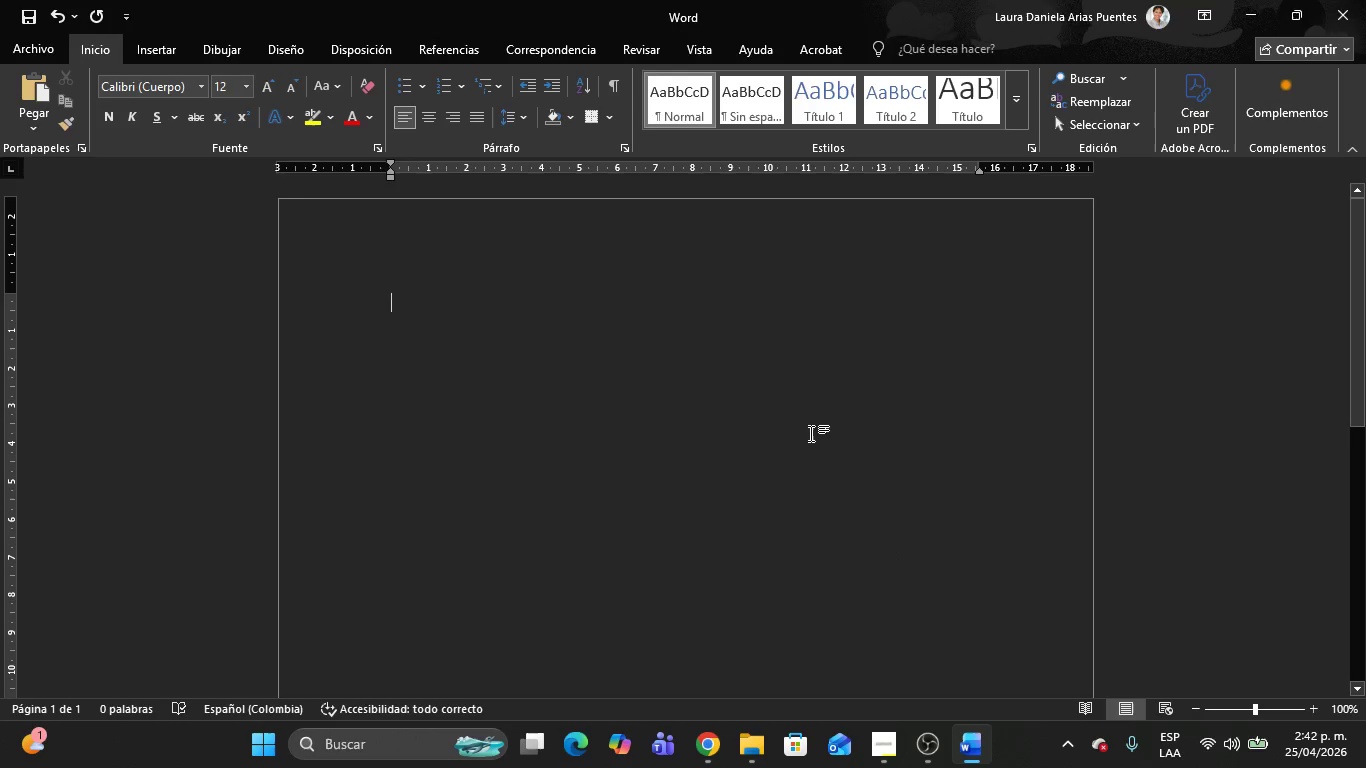 
left_click([811, 433])
 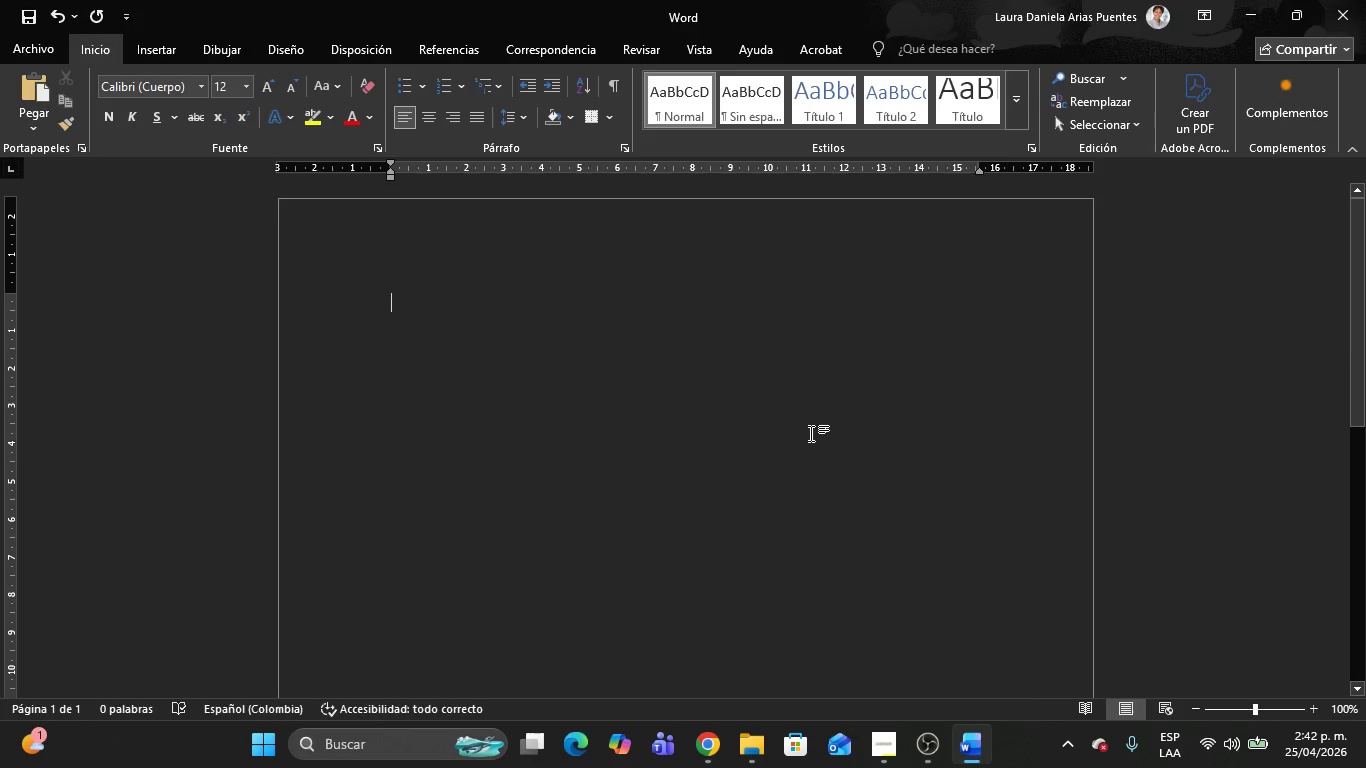 
key(Alt+AltLeft)
 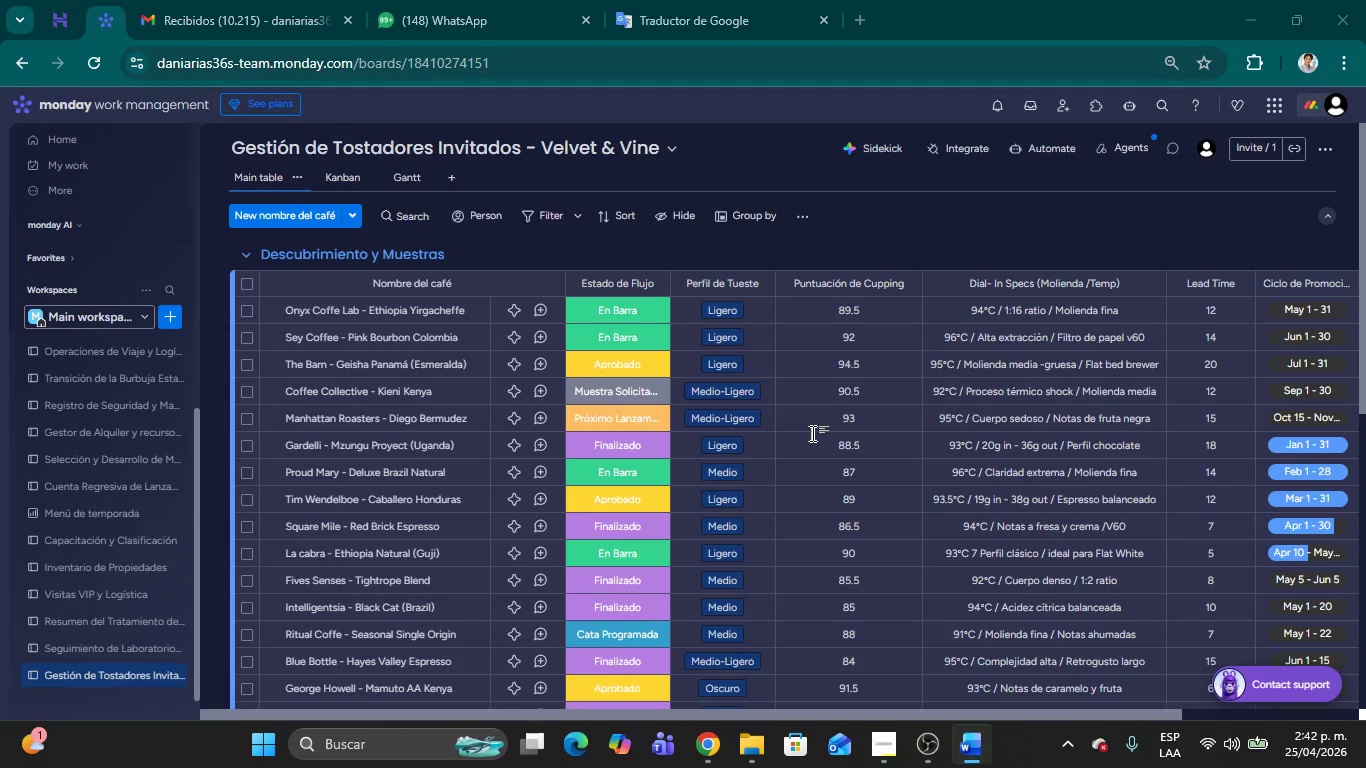 
key(Alt+Tab)
 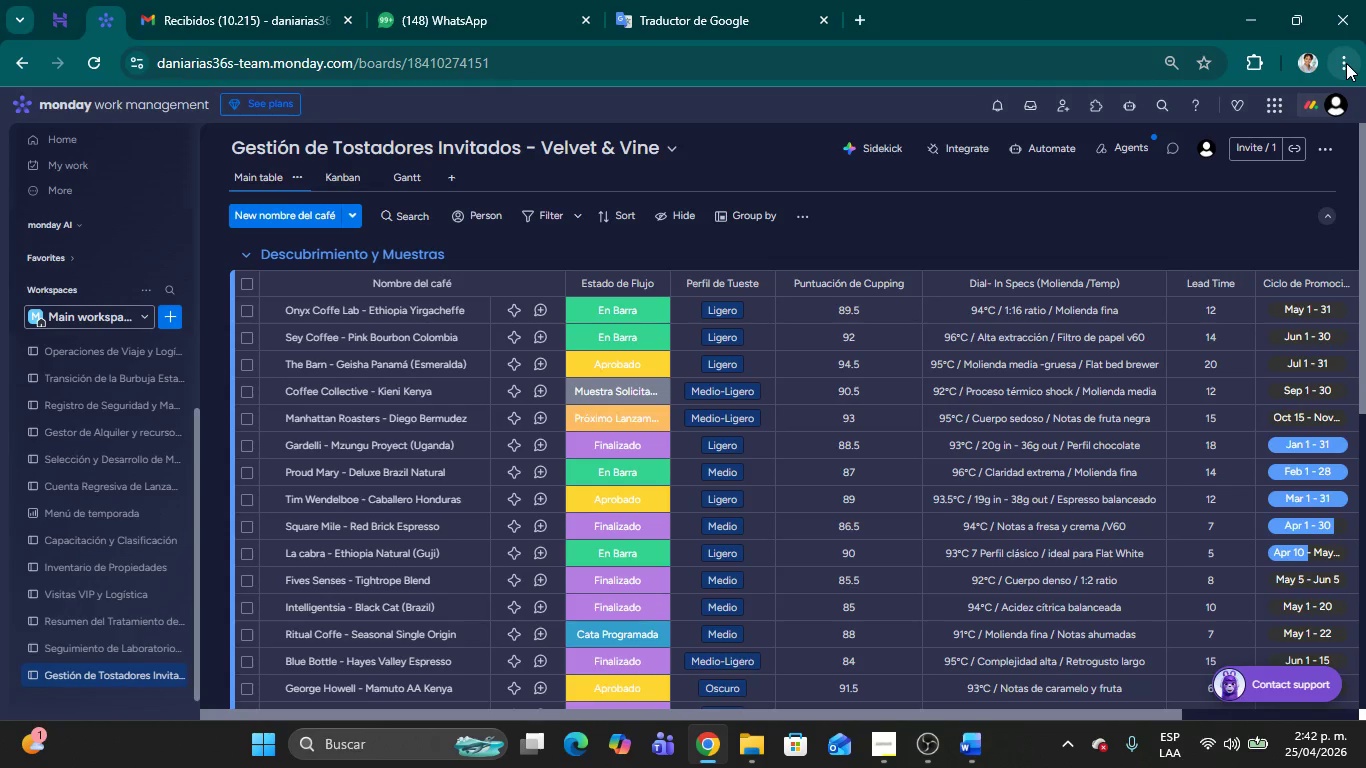 
left_click([1346, 63])
 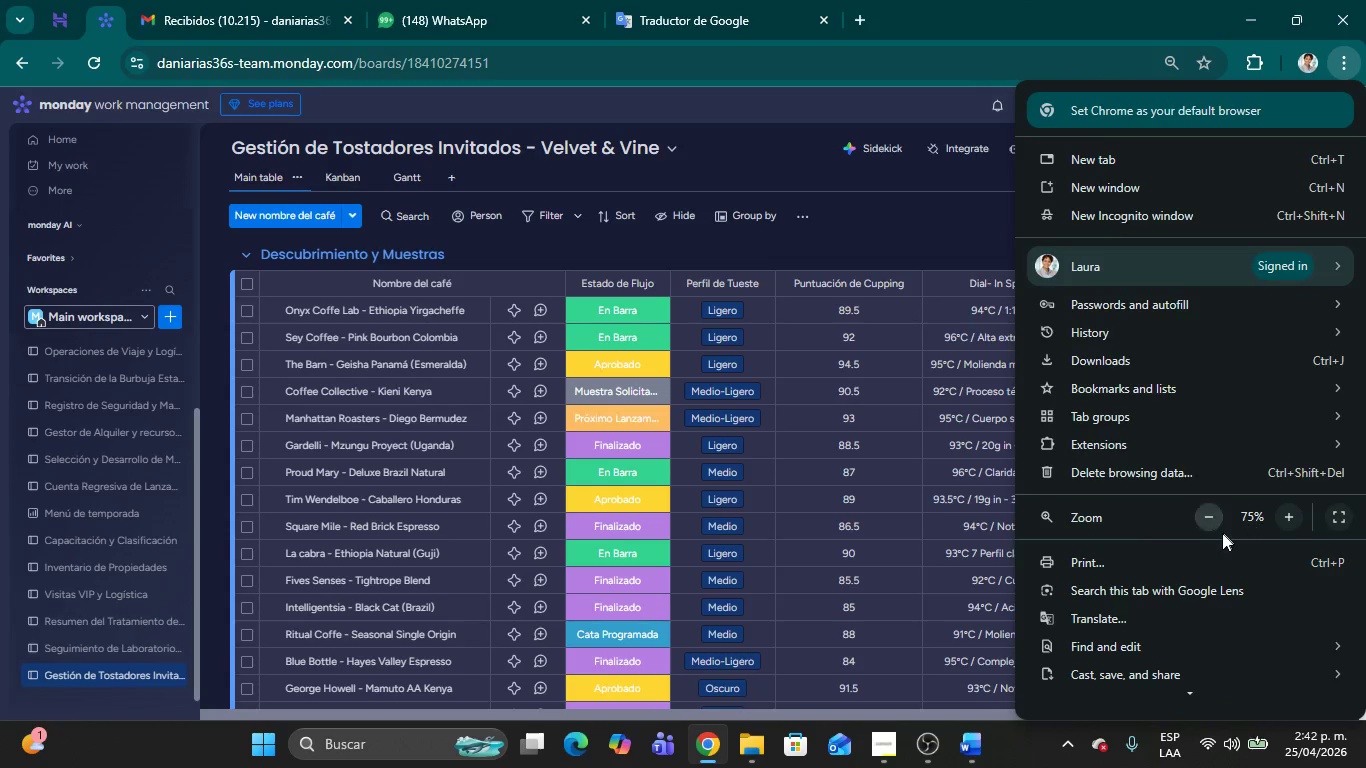 
left_click([1214, 525])
 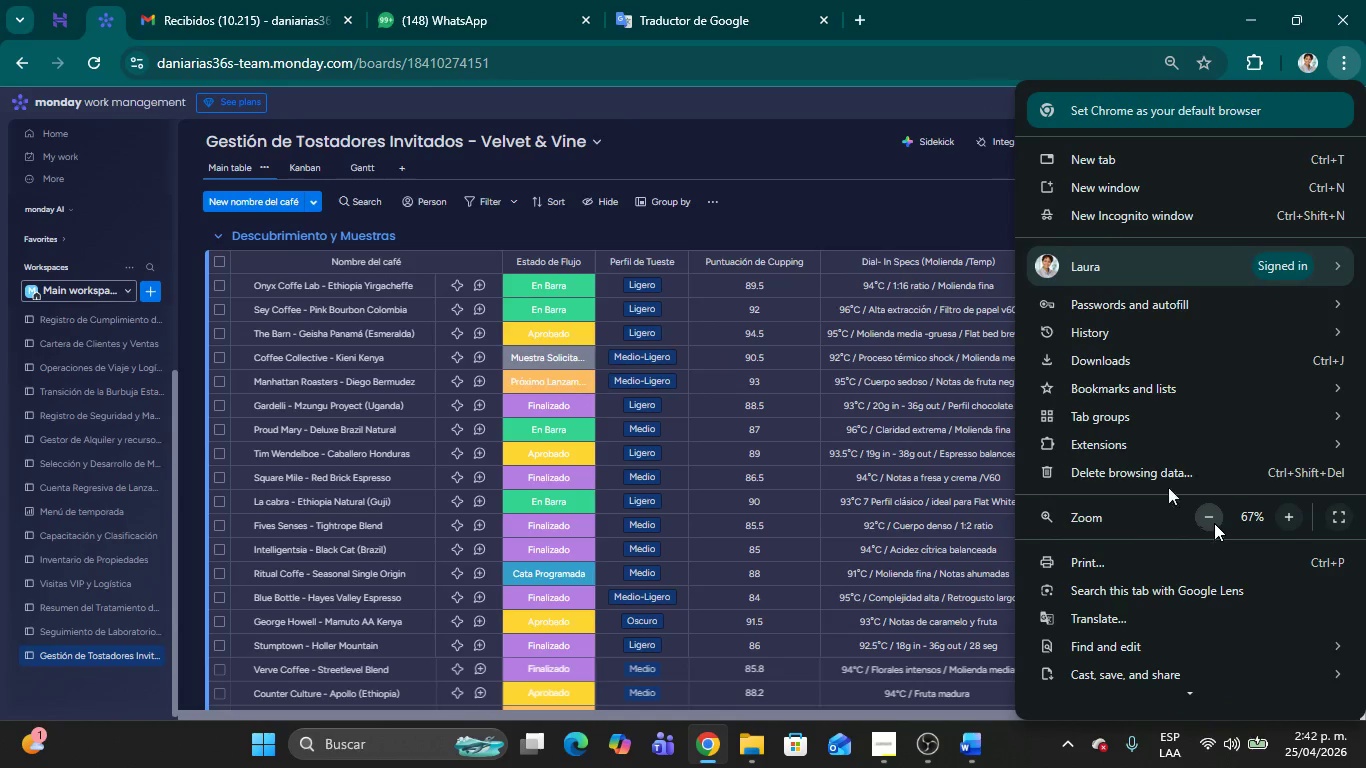 
left_click([862, 205])
 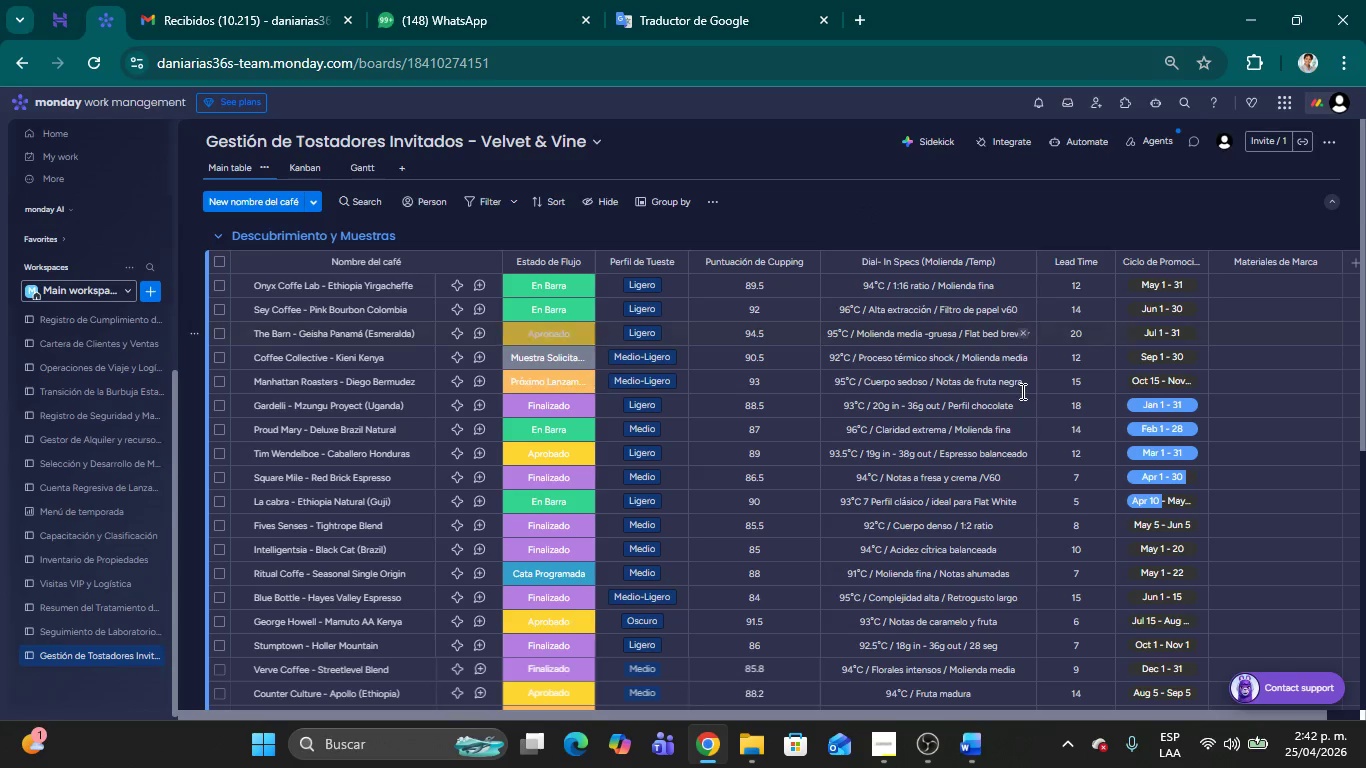 
scroll: coordinate [1026, 385], scroll_direction: down, amount: 5.0
 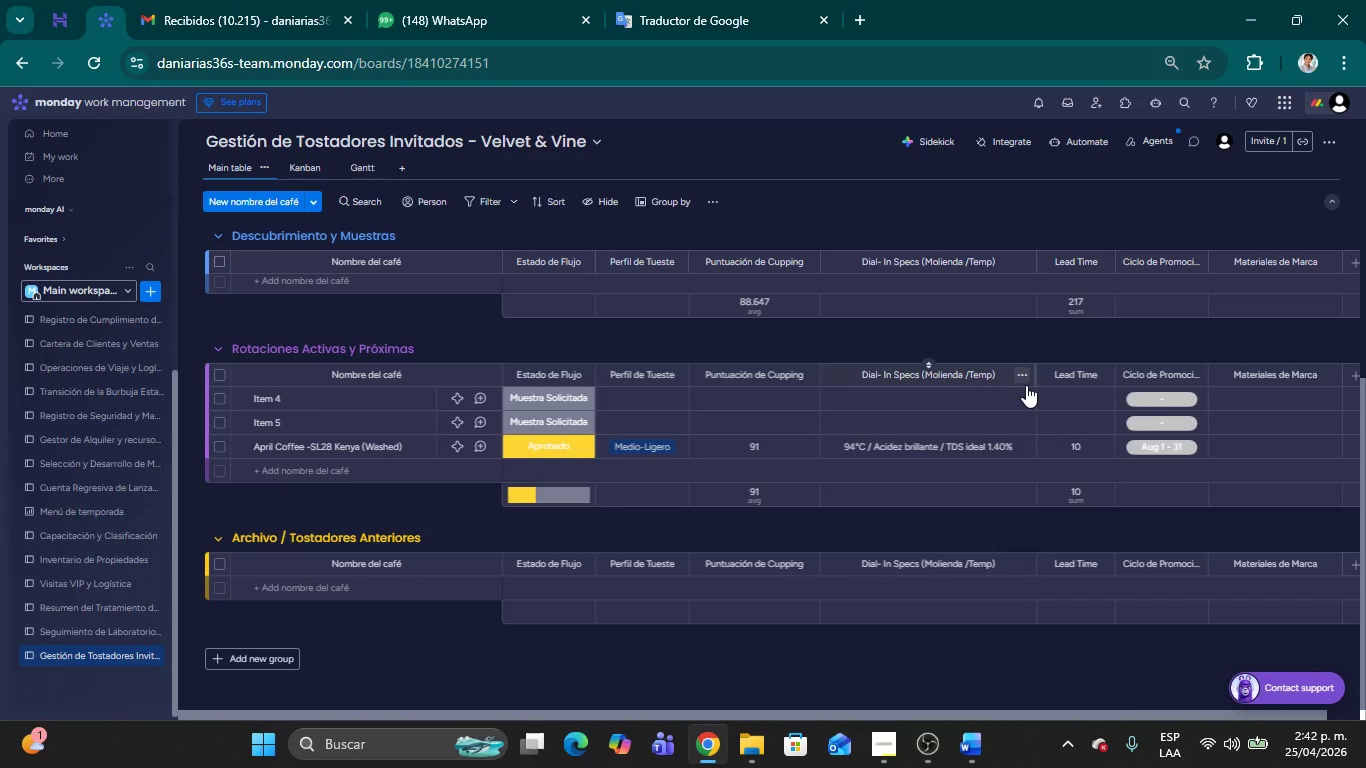 
scroll: coordinate [1026, 385], scroll_direction: up, amount: 12.0
 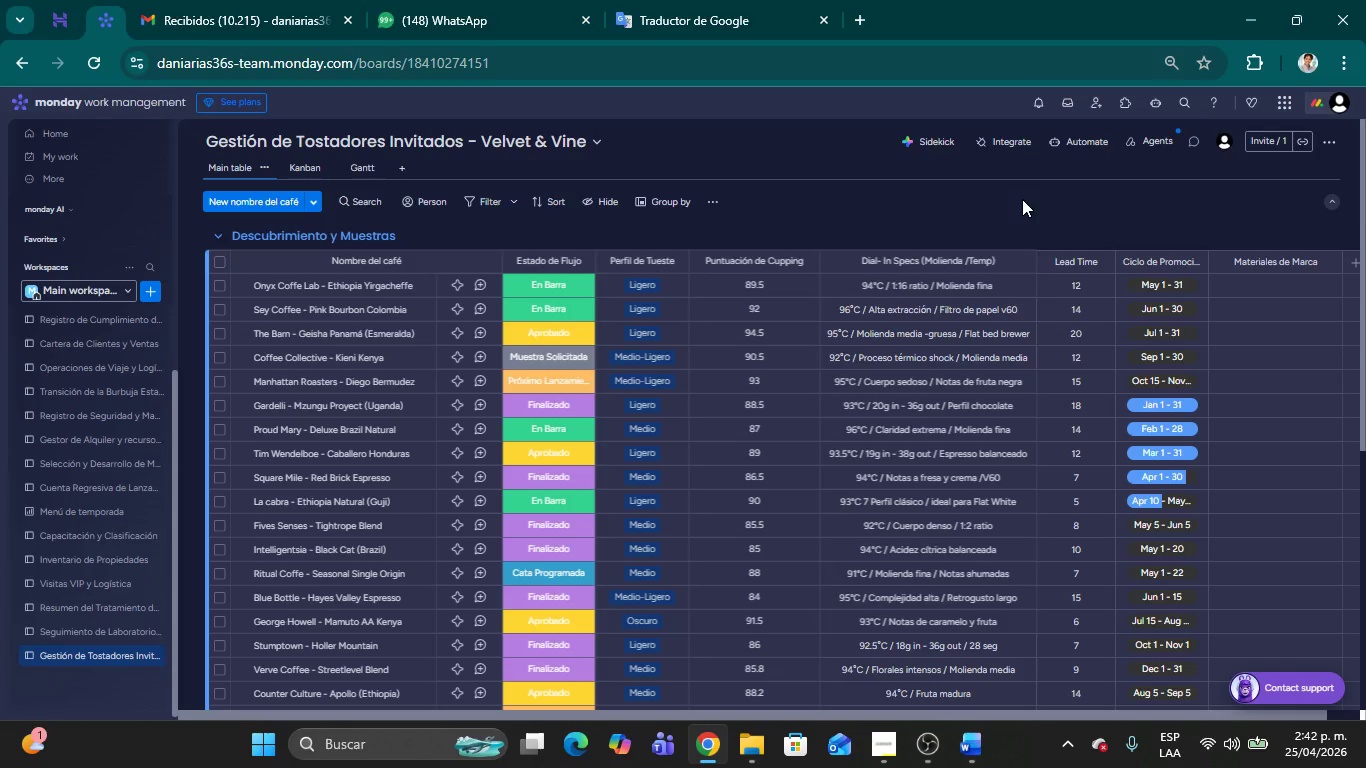 
wait(5.11)
 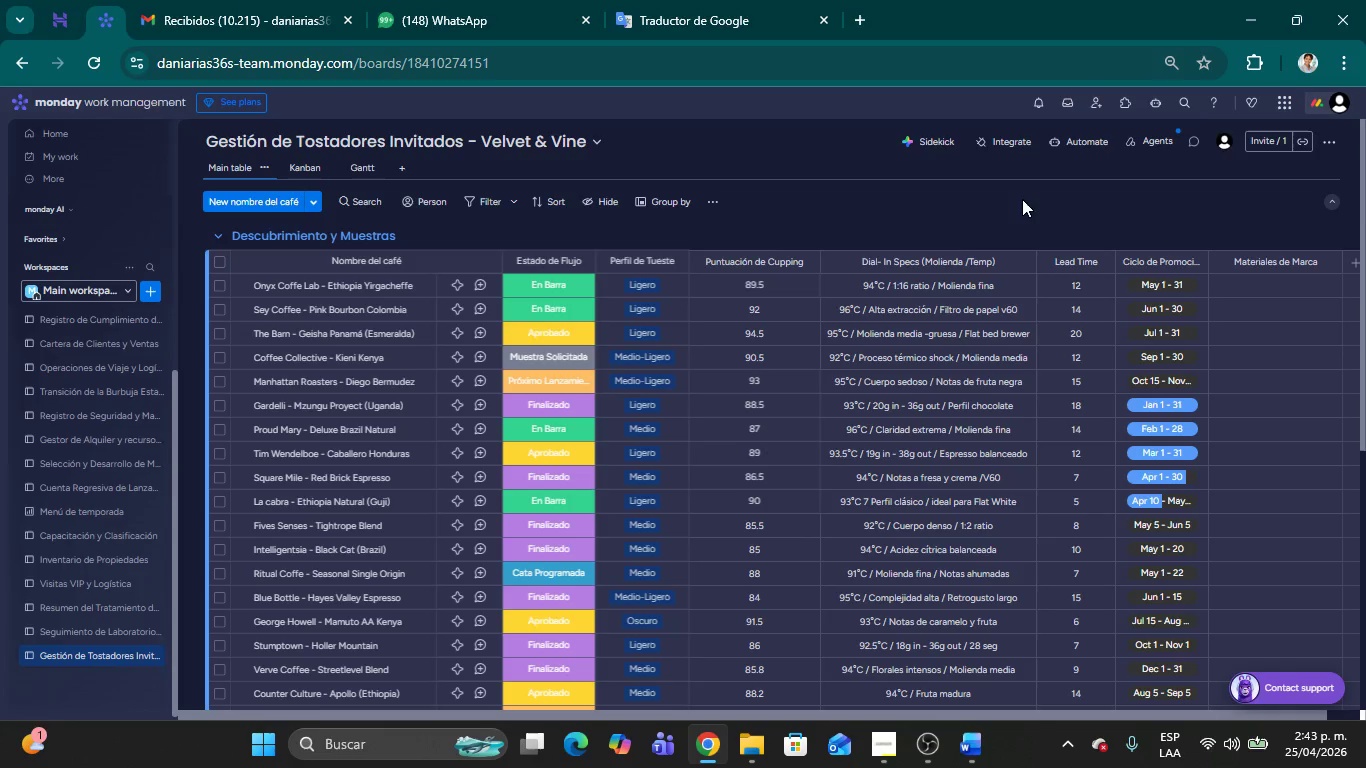 
key(Meta+Shift+S)
 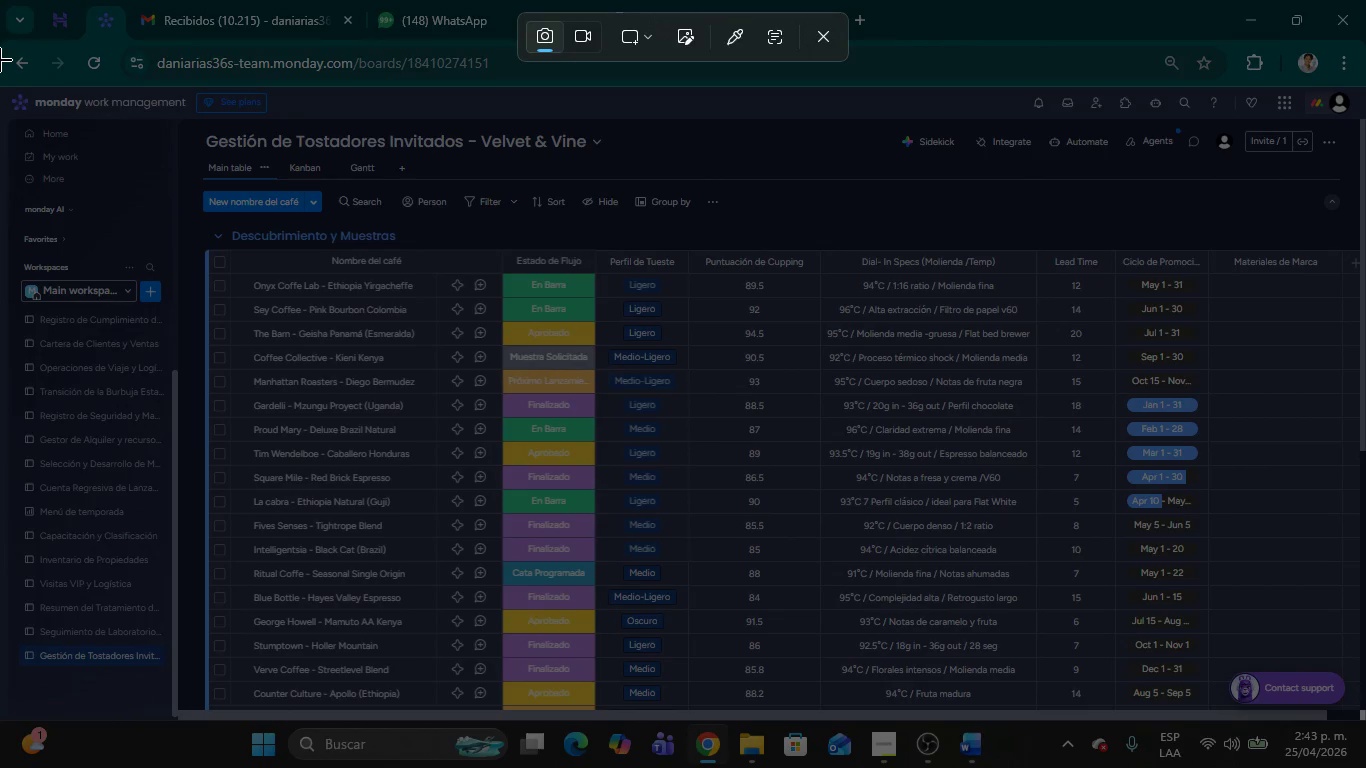 
left_click_drag(start_coordinate=[0, 44], to_coordinate=[1365, 767])
 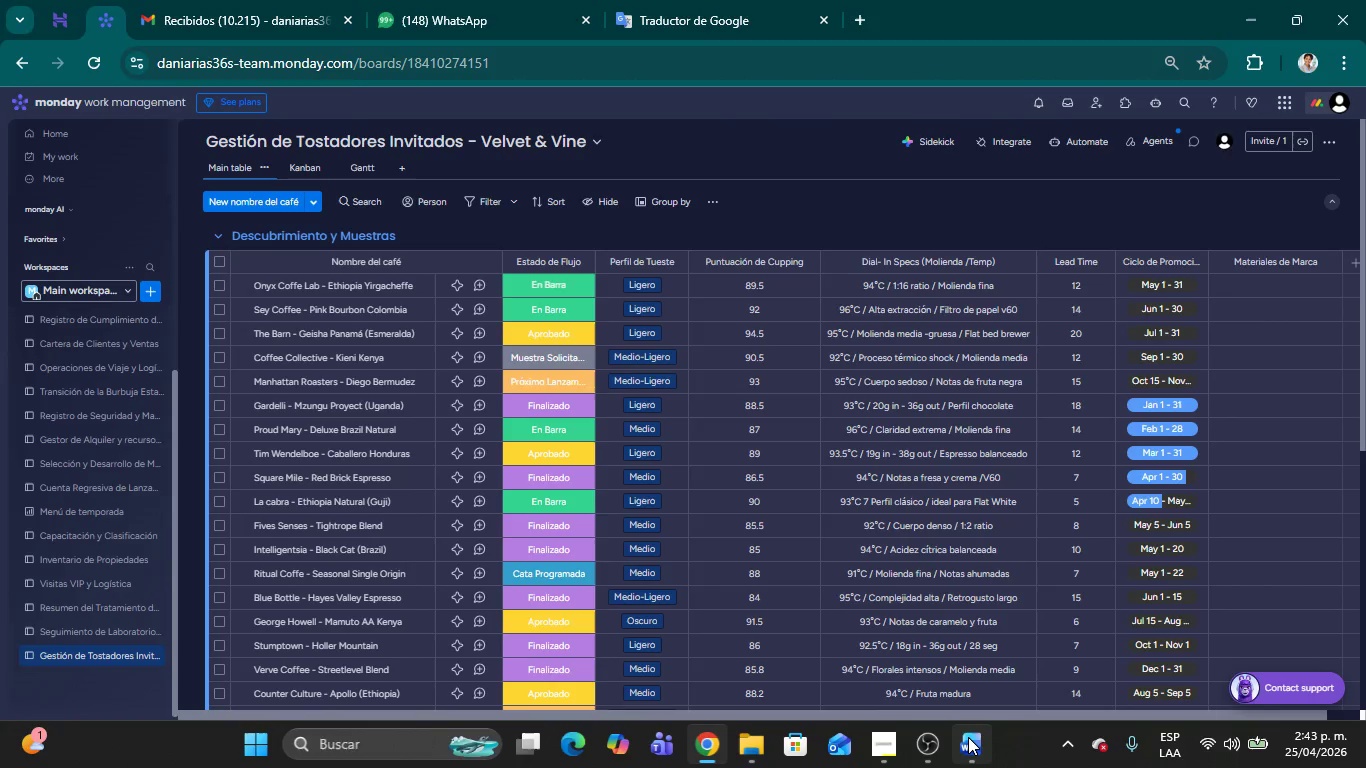 
left_click([968, 737])
 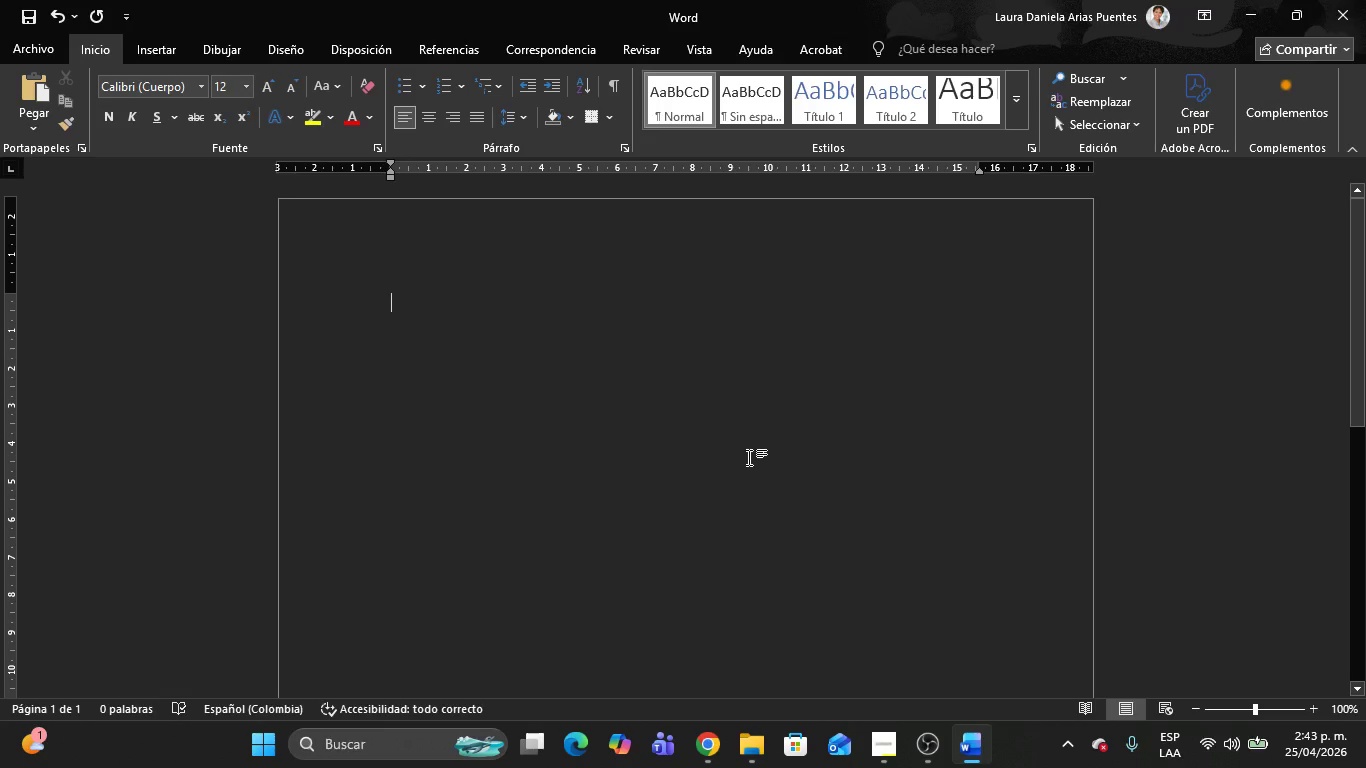 
key(Control+V)
 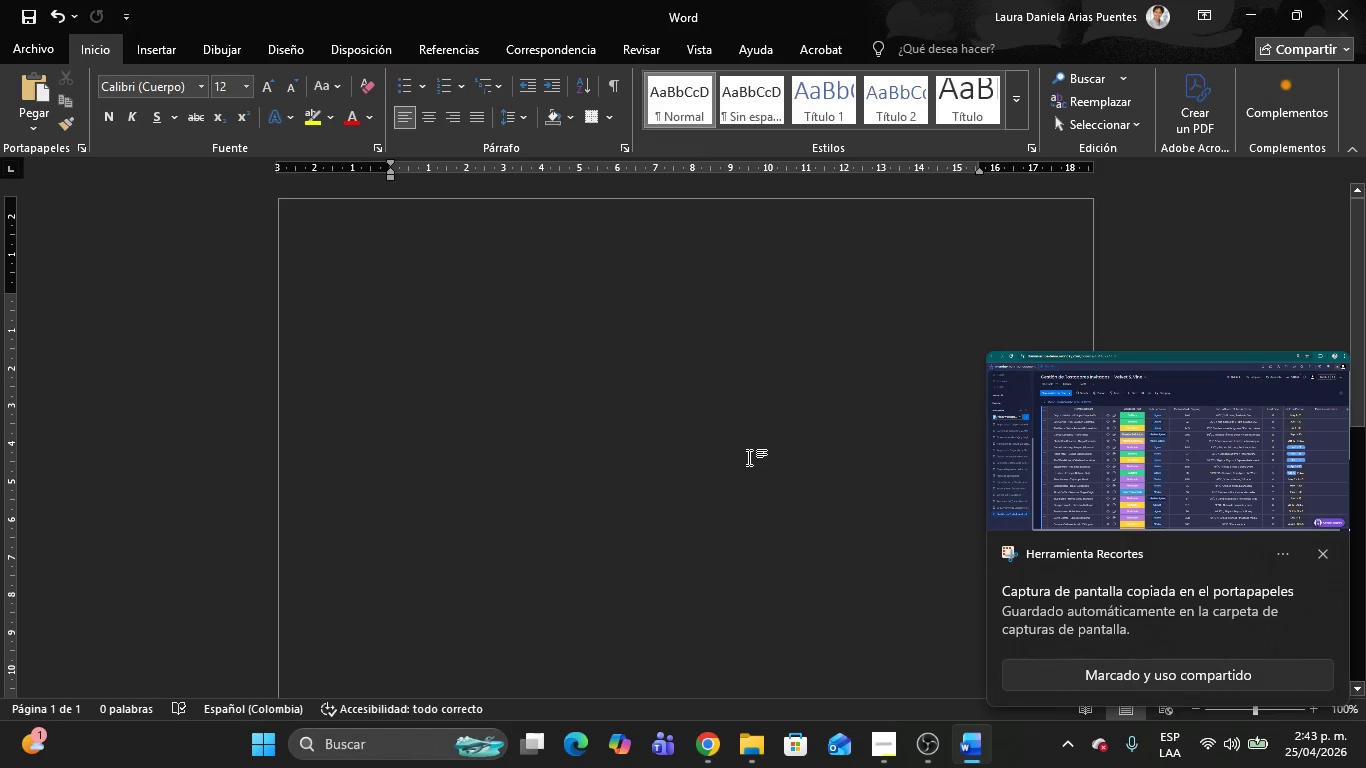 
left_click([678, 419])
 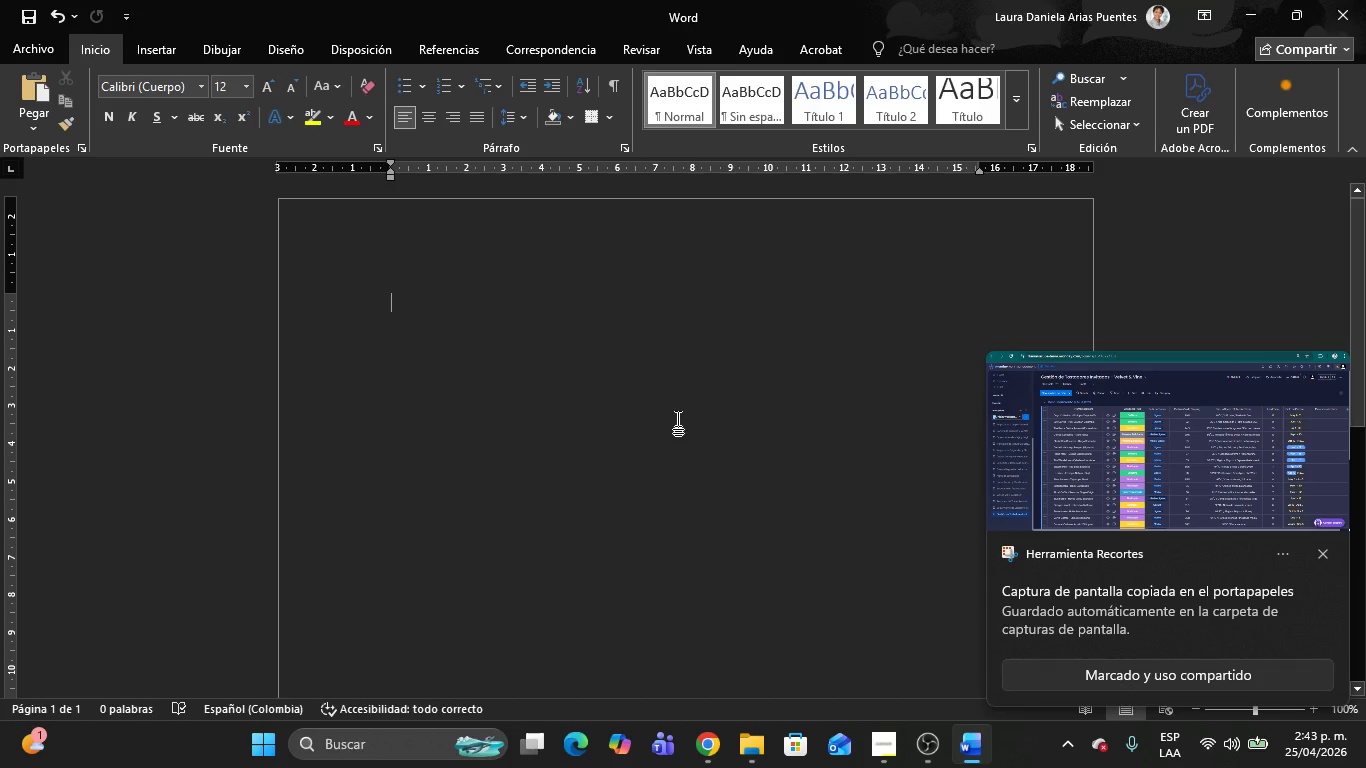 
key(Control+ControlLeft)
 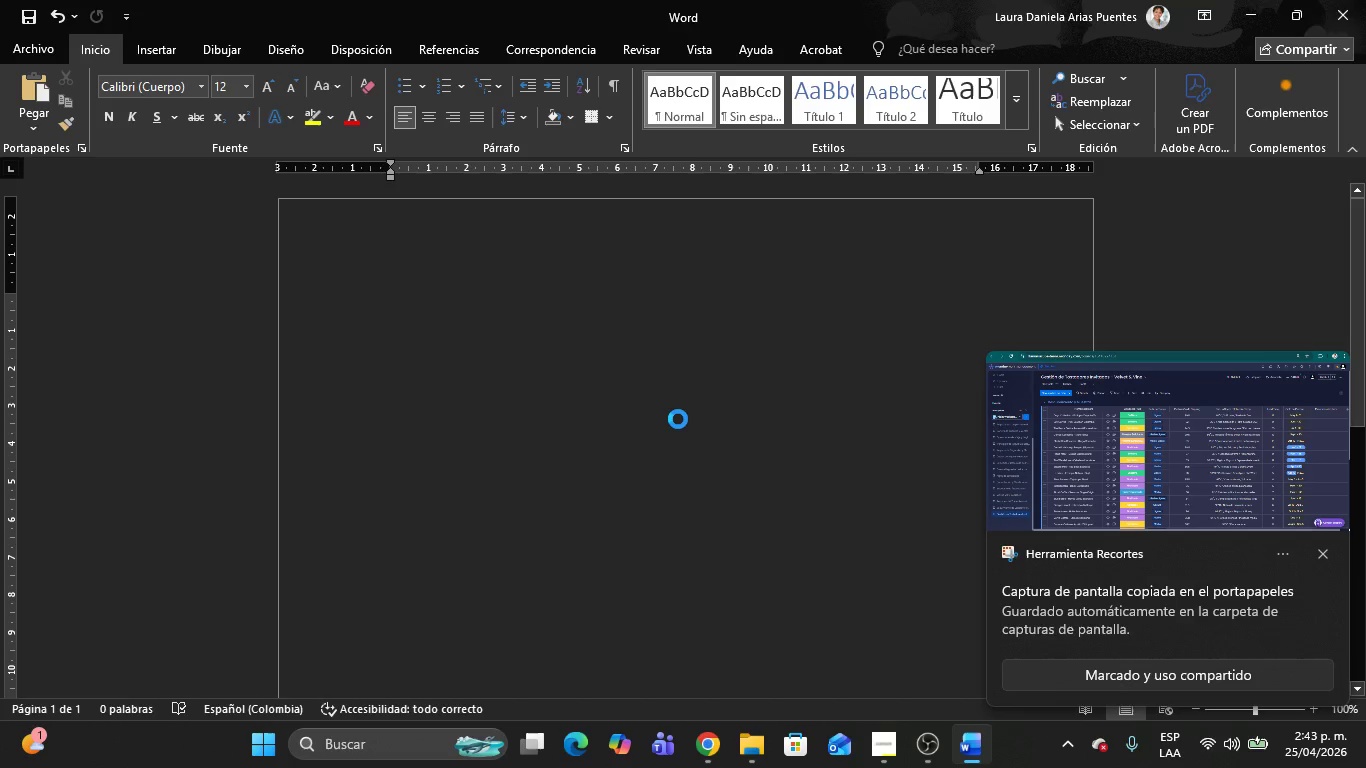 
key(Control+V)
 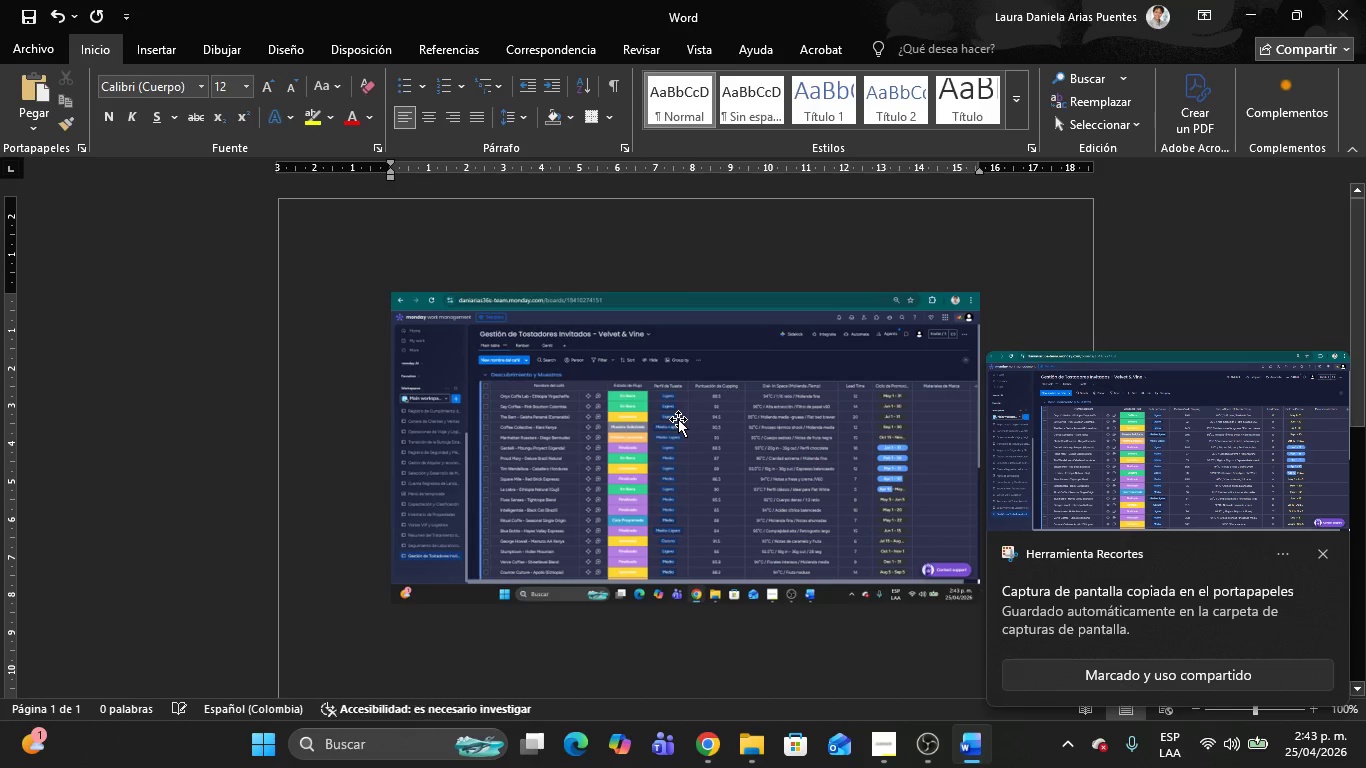 
key(Alt+AltLeft)
 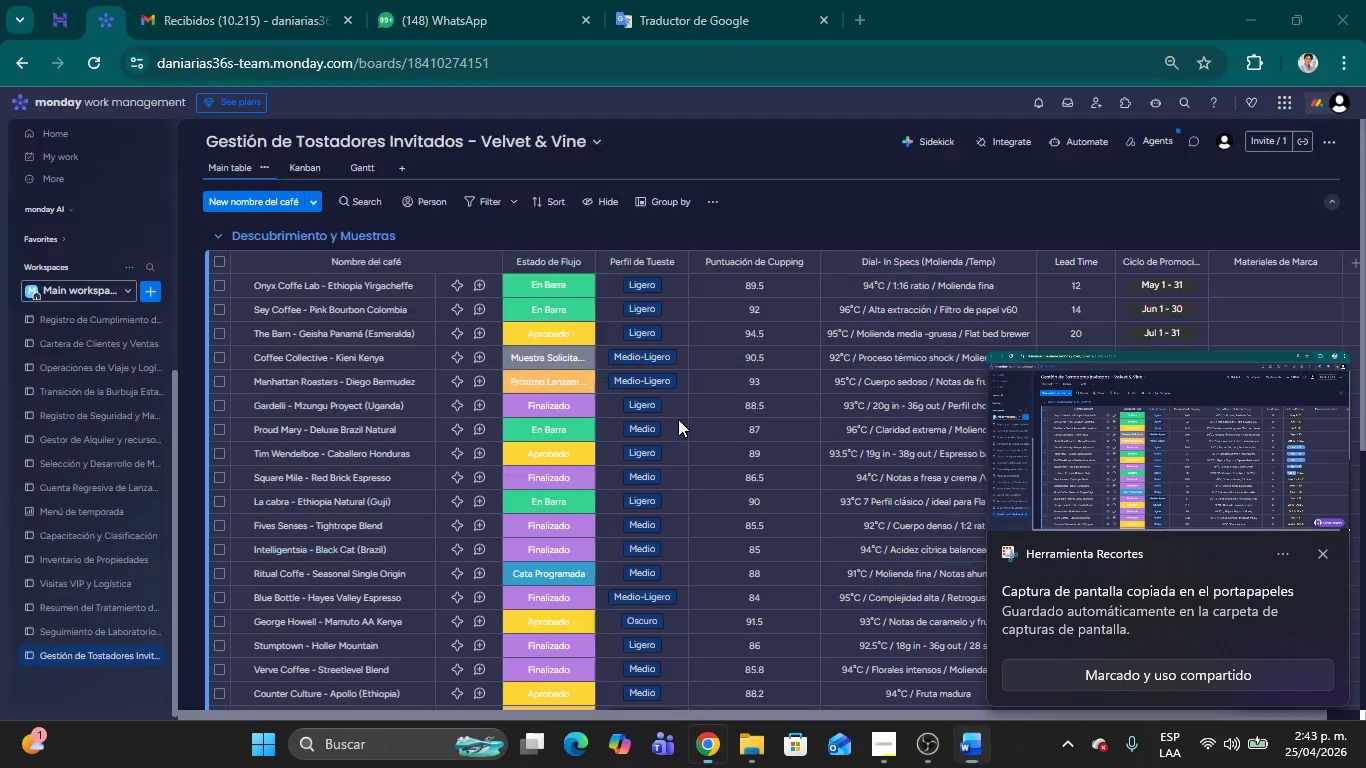 
key(Alt+Tab)
 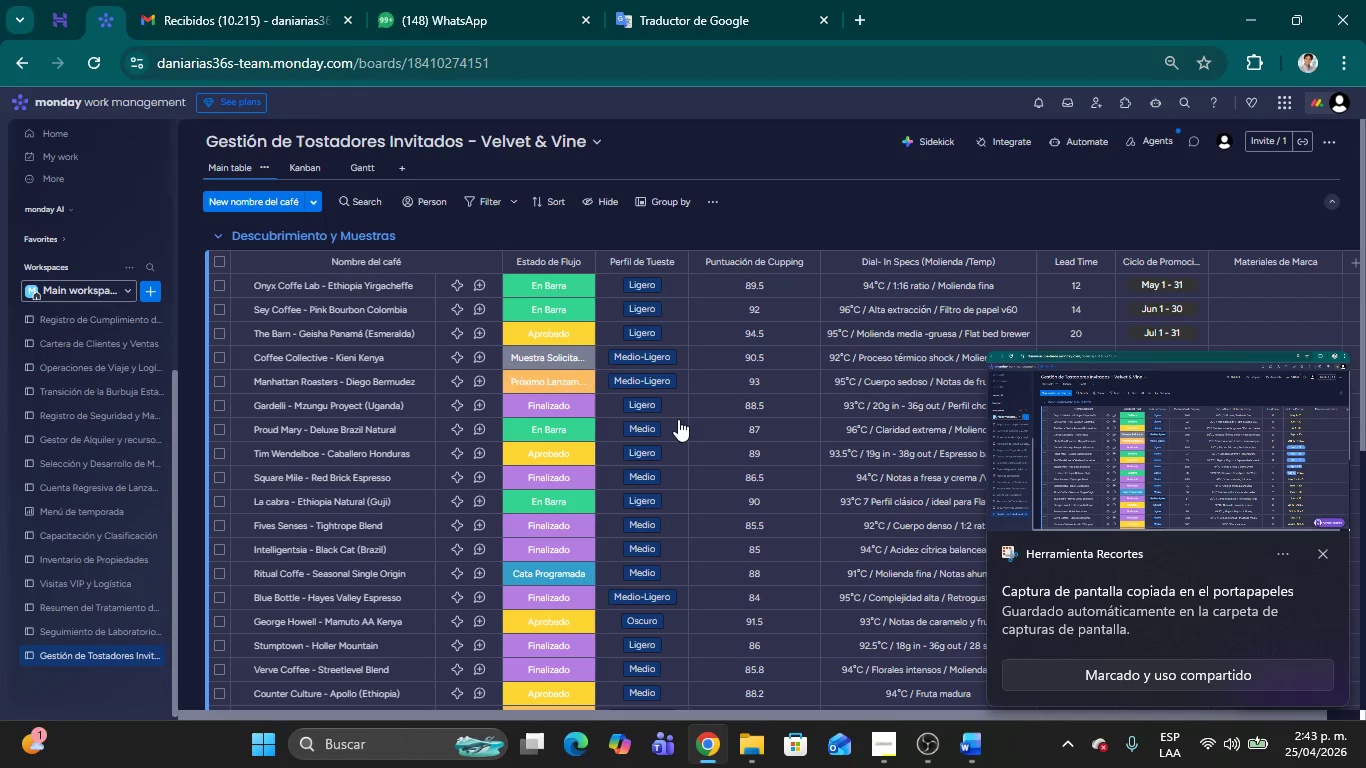 
scroll: coordinate [678, 419], scroll_direction: down, amount: 3.0
 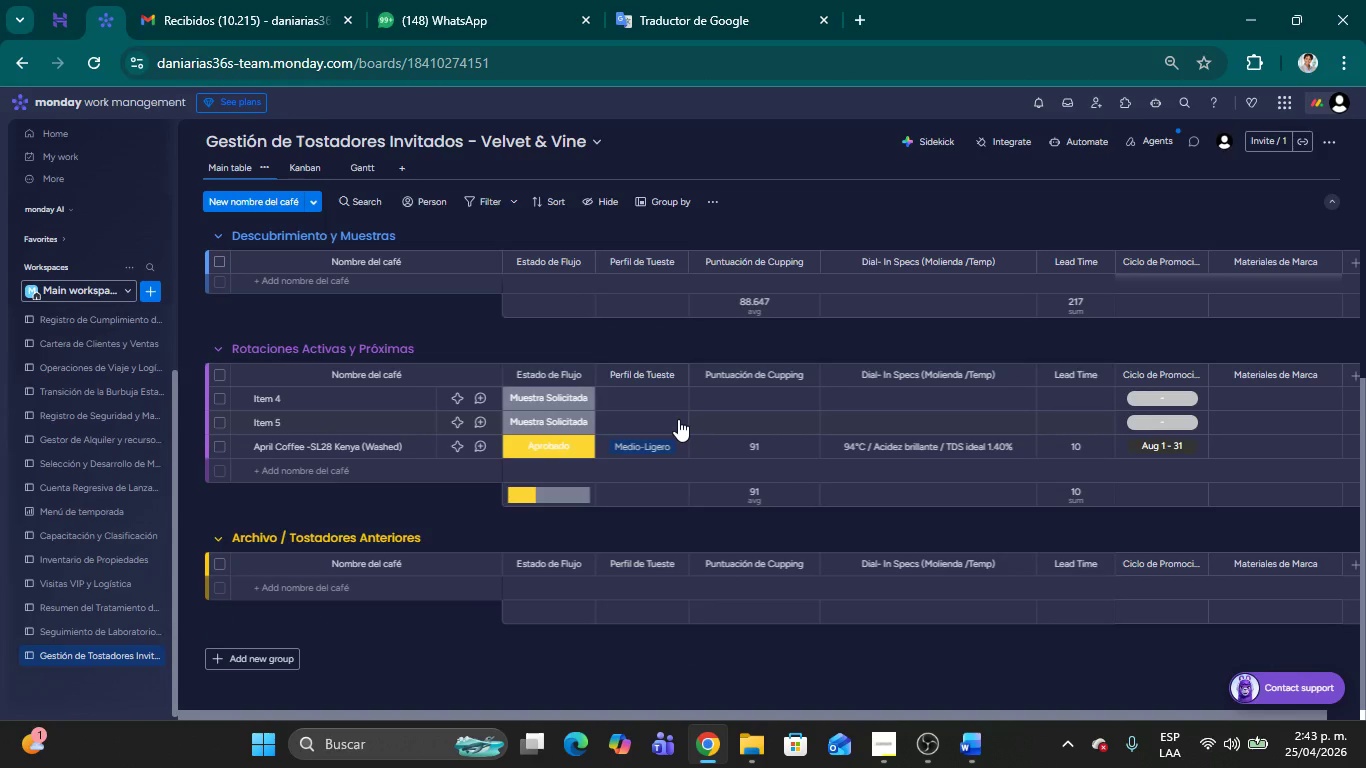 
key(Meta+Shift+MetaLeft)
 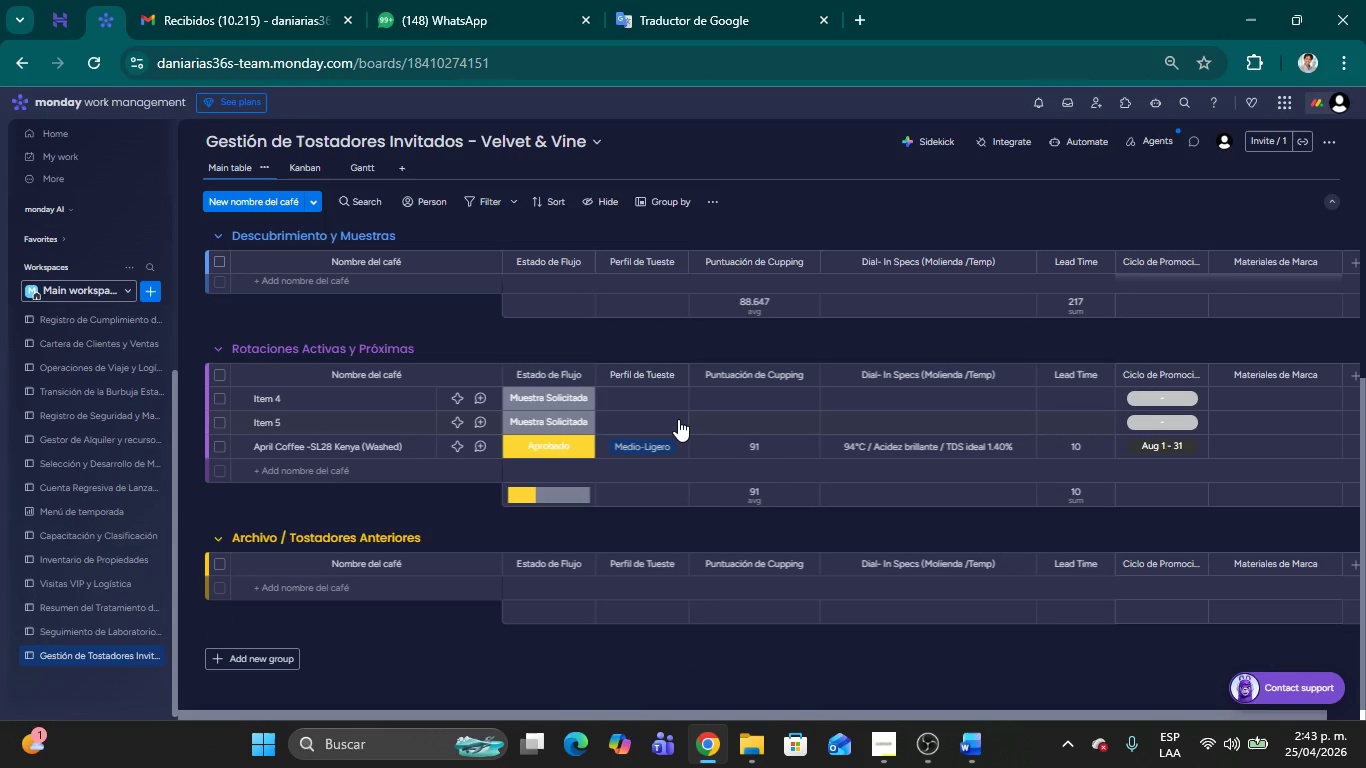 
key(Meta+Shift+S)
 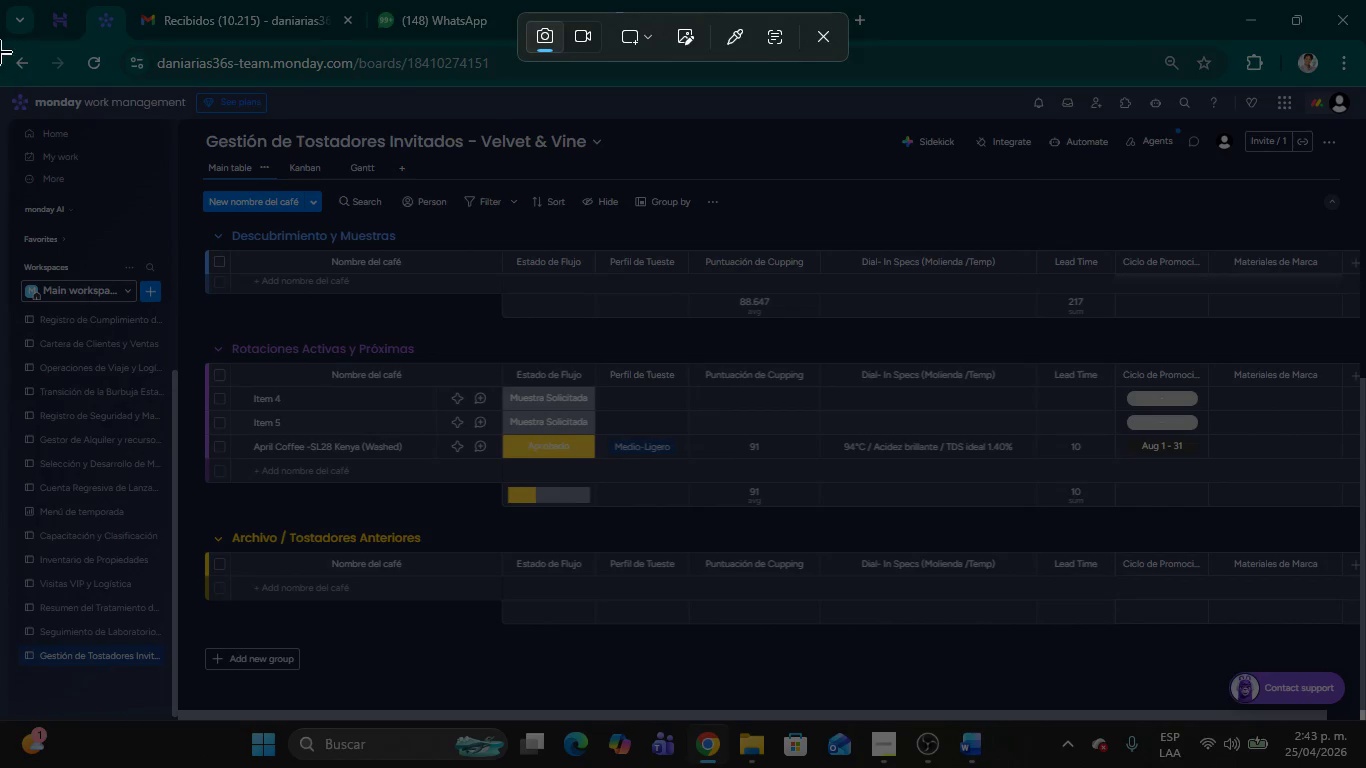 
left_click_drag(start_coordinate=[0, 42], to_coordinate=[1365, 767])
 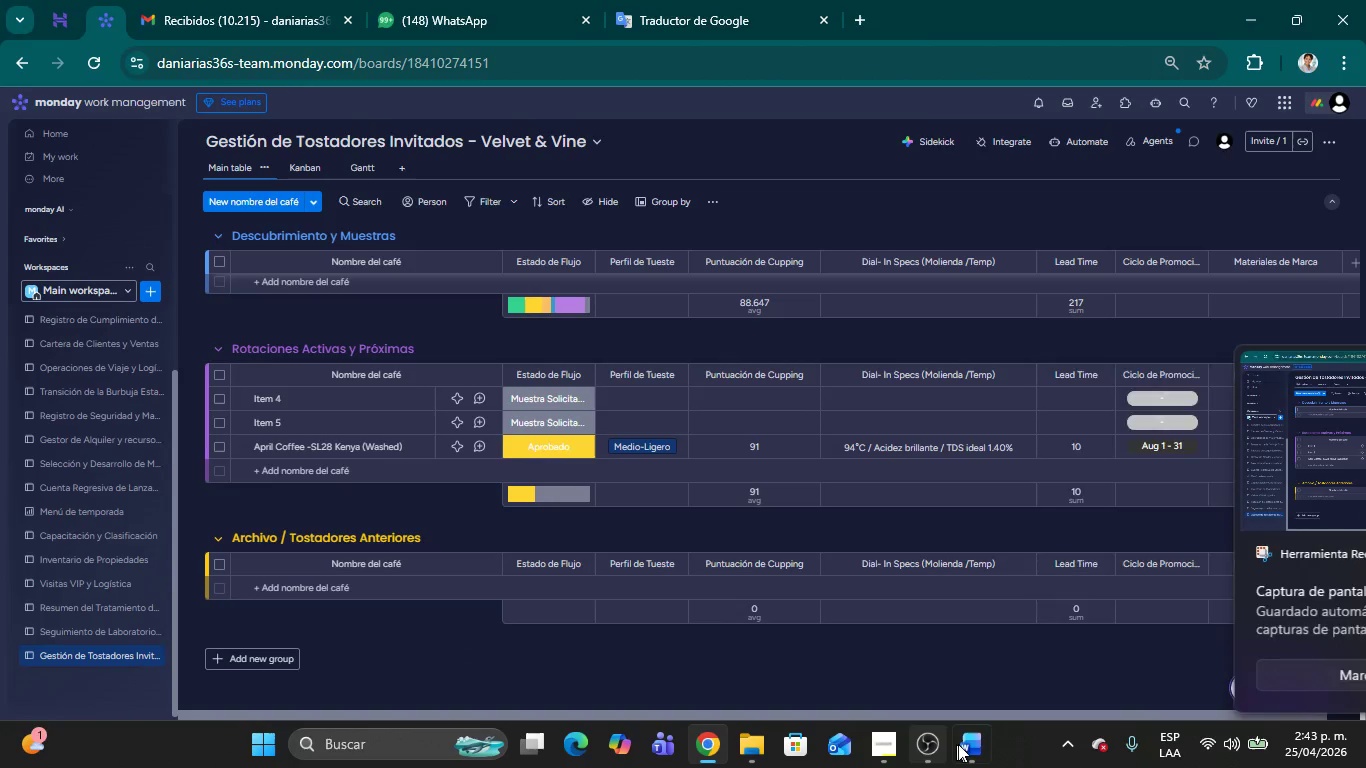 
left_click([960, 745])
 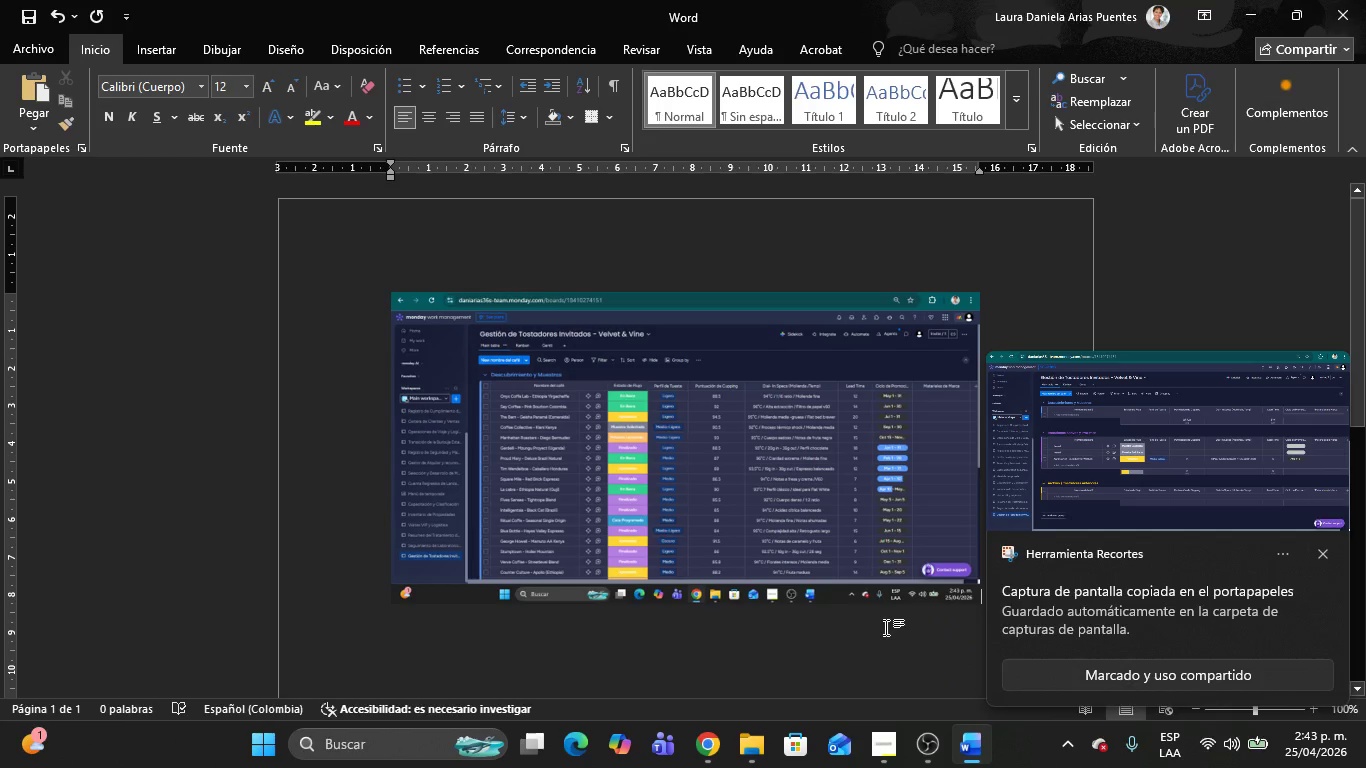 
key(Control+V)
 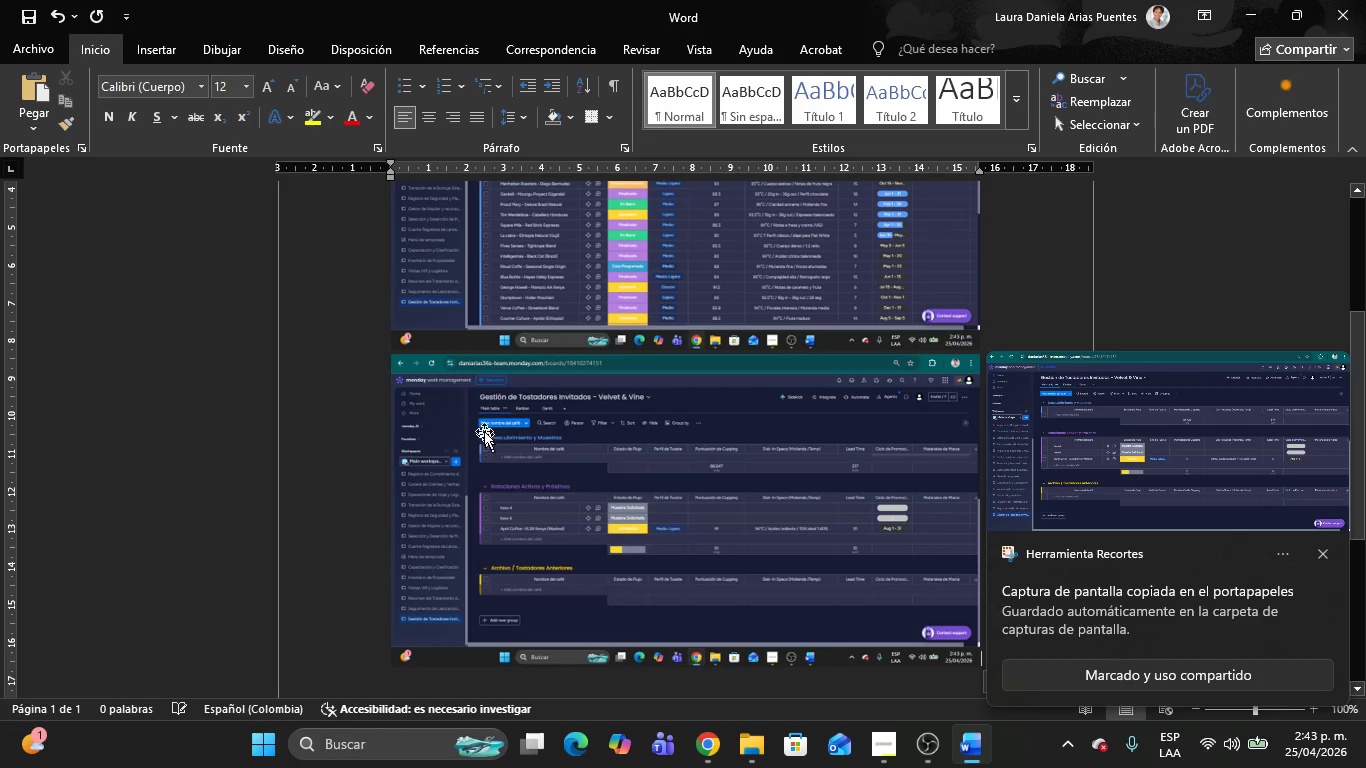 
scroll: coordinate [482, 408], scroll_direction: up, amount: 7.0
 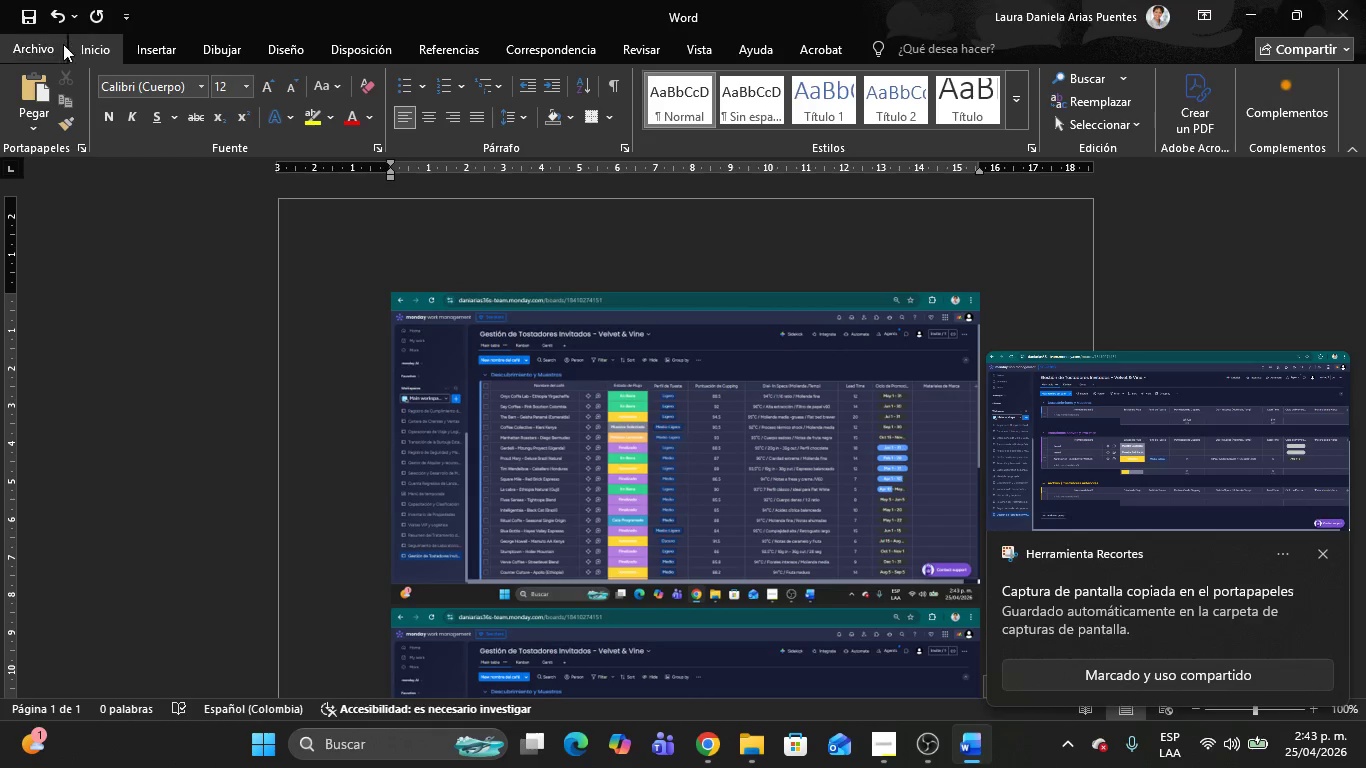 
left_click([59, 44])
 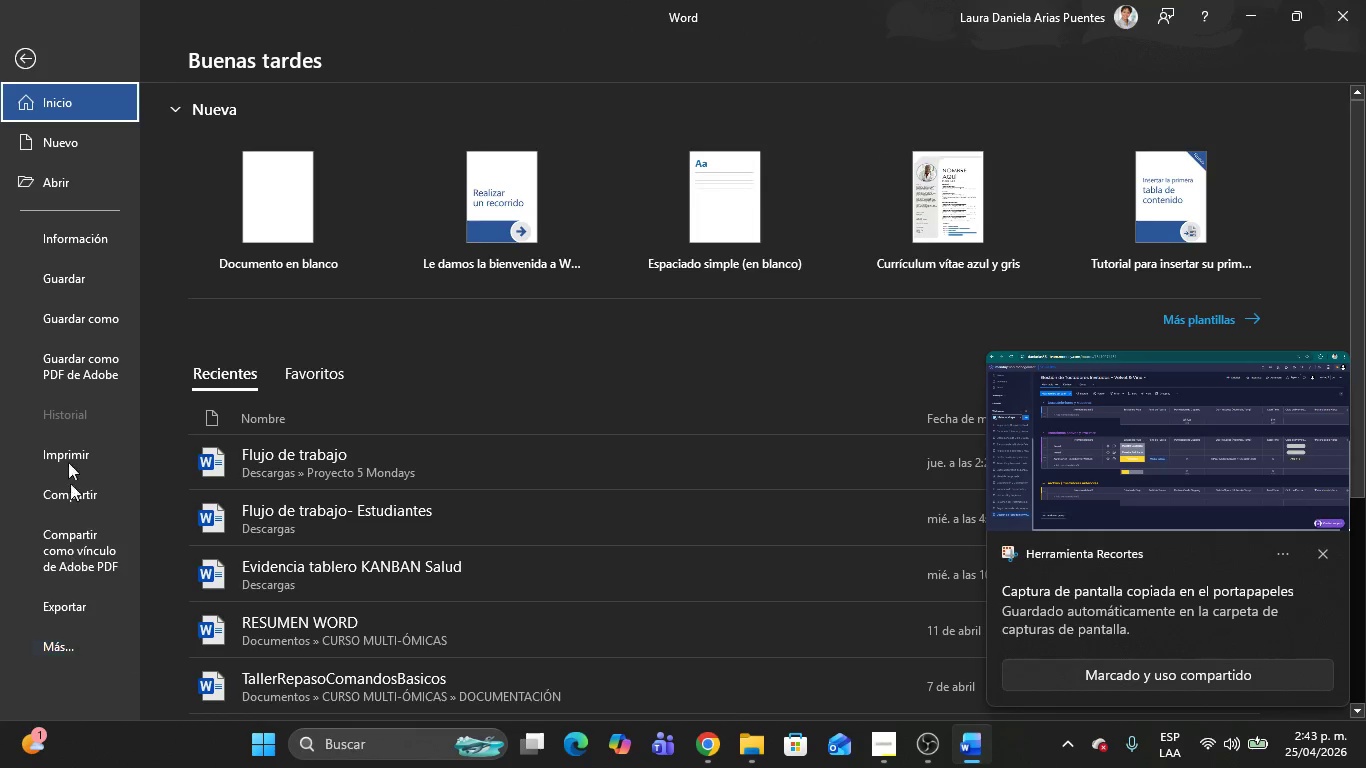 
left_click([80, 315])
 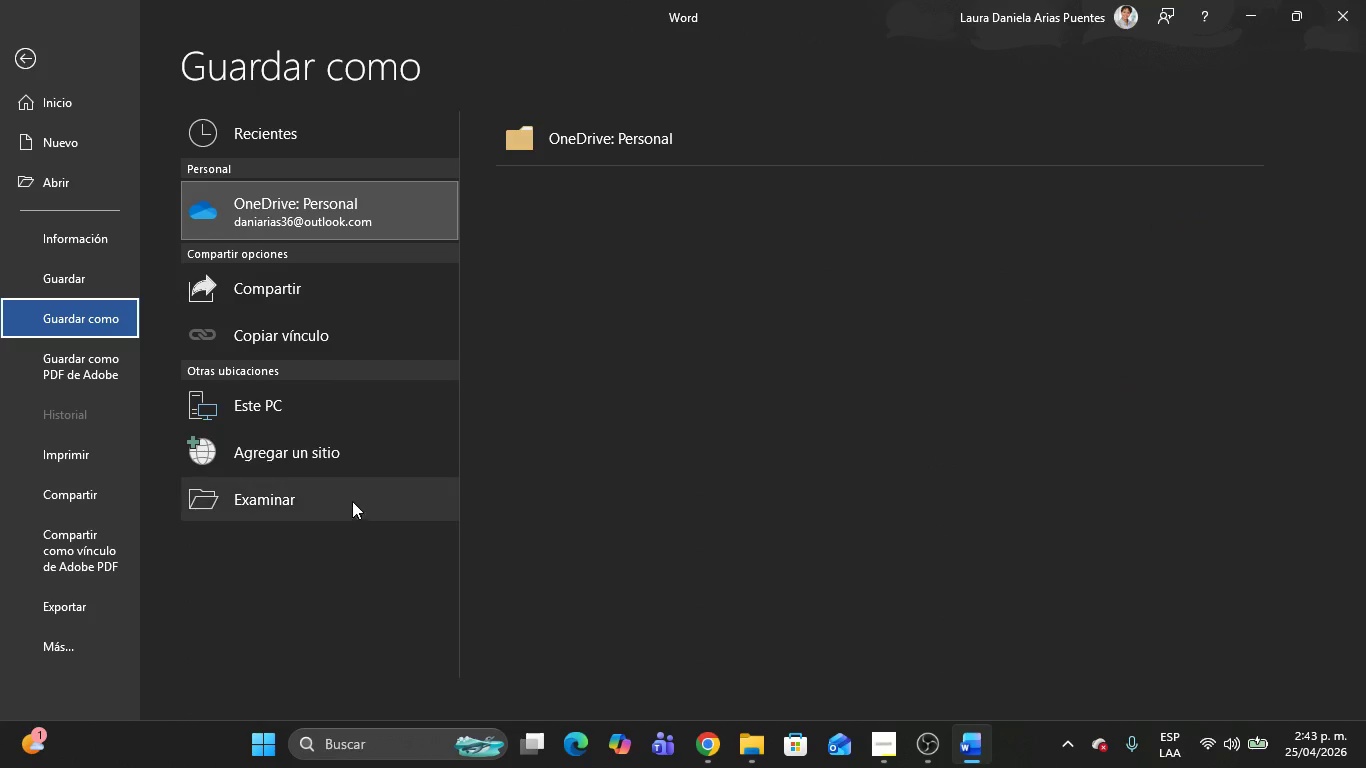 
left_click([339, 517])
 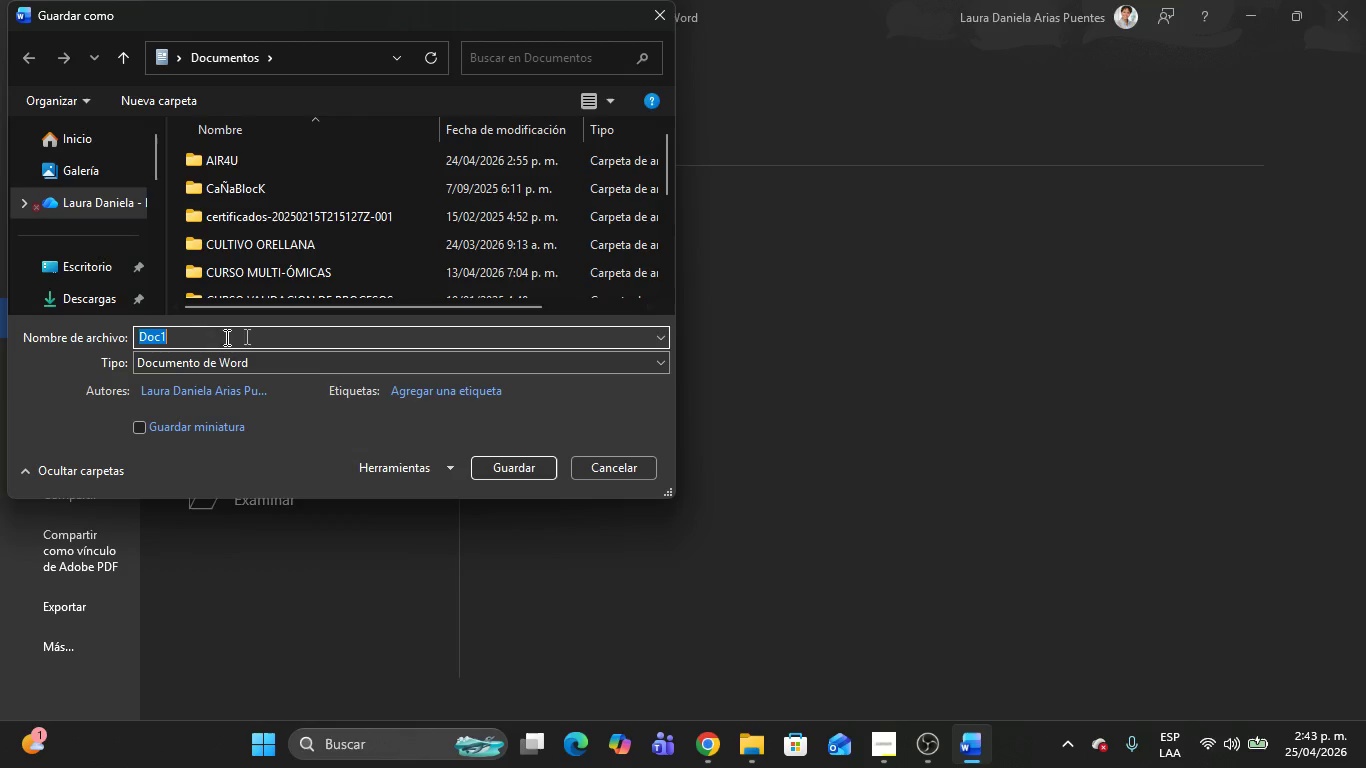 
scroll: coordinate [97, 201], scroll_direction: up, amount: 8.0
 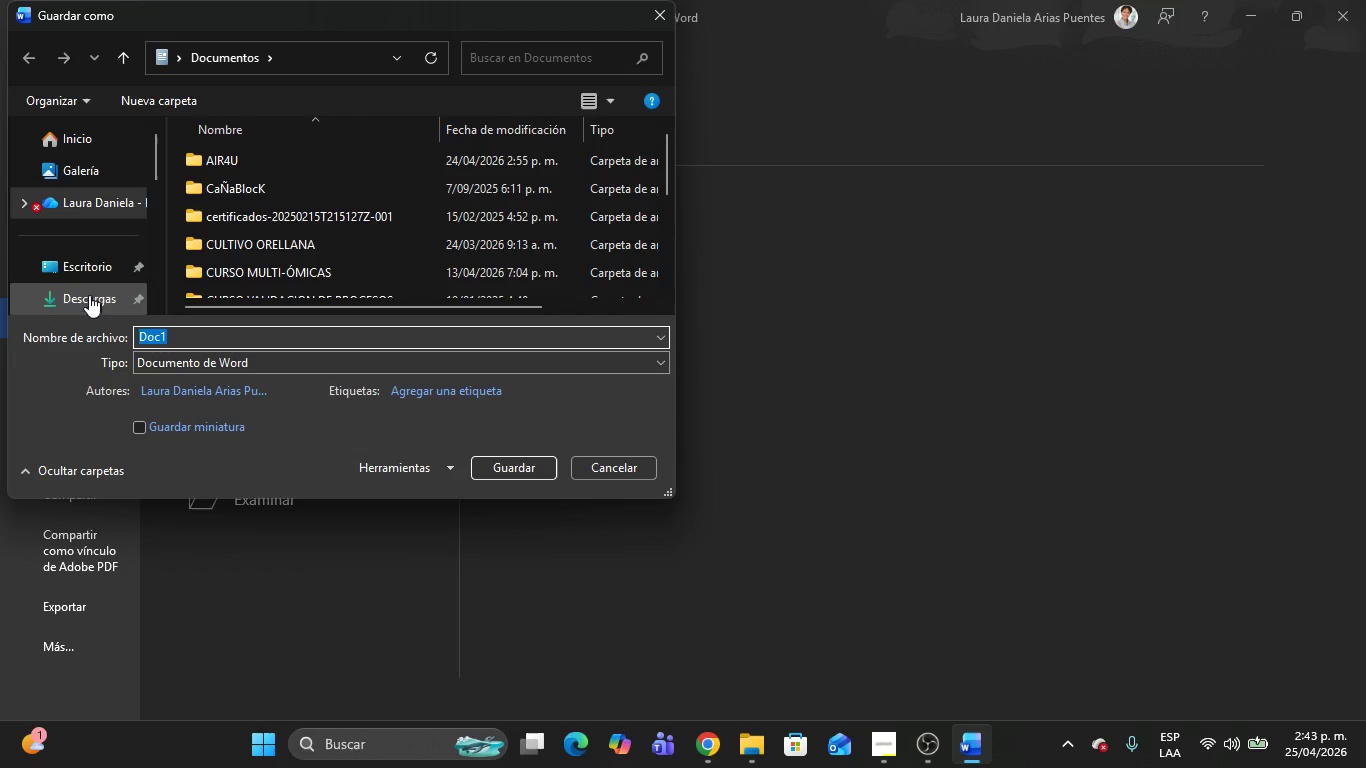 
left_click([88, 293])
 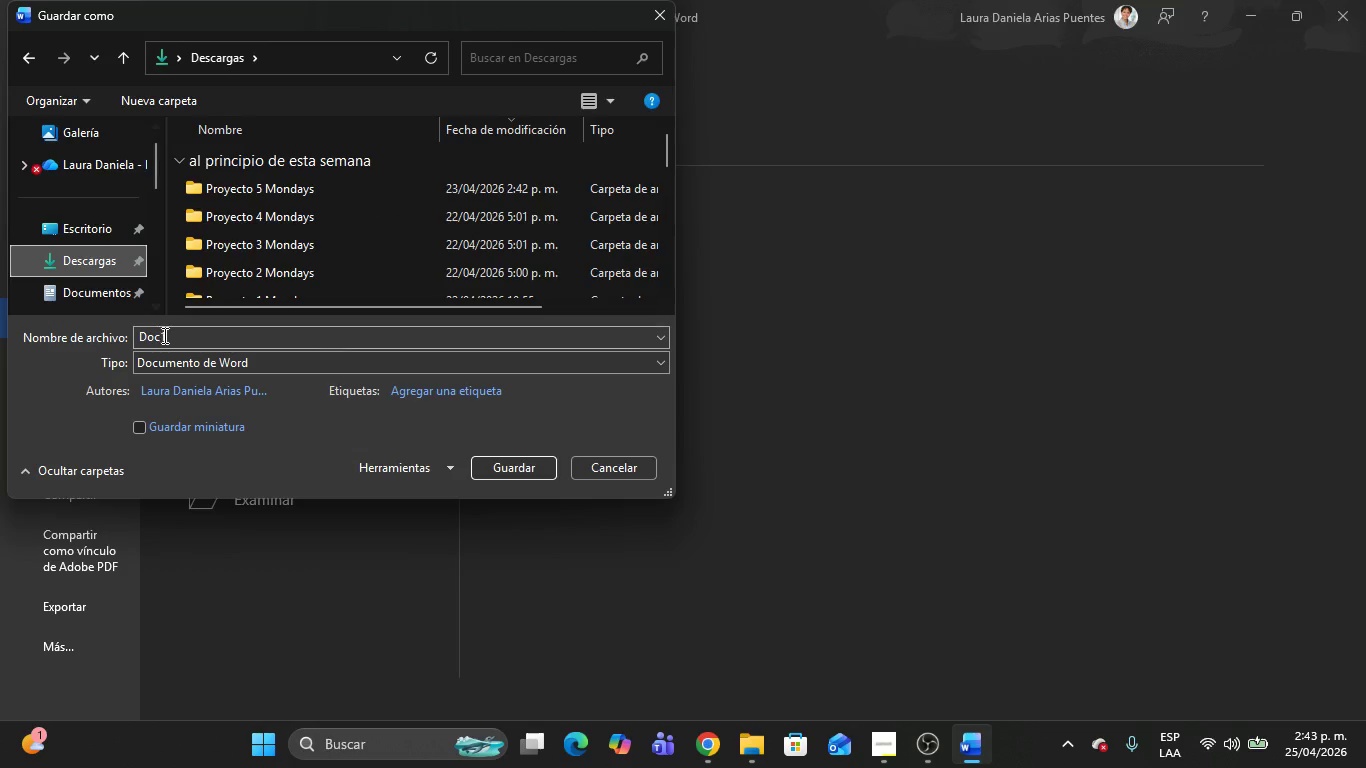 
left_click([164, 336])
 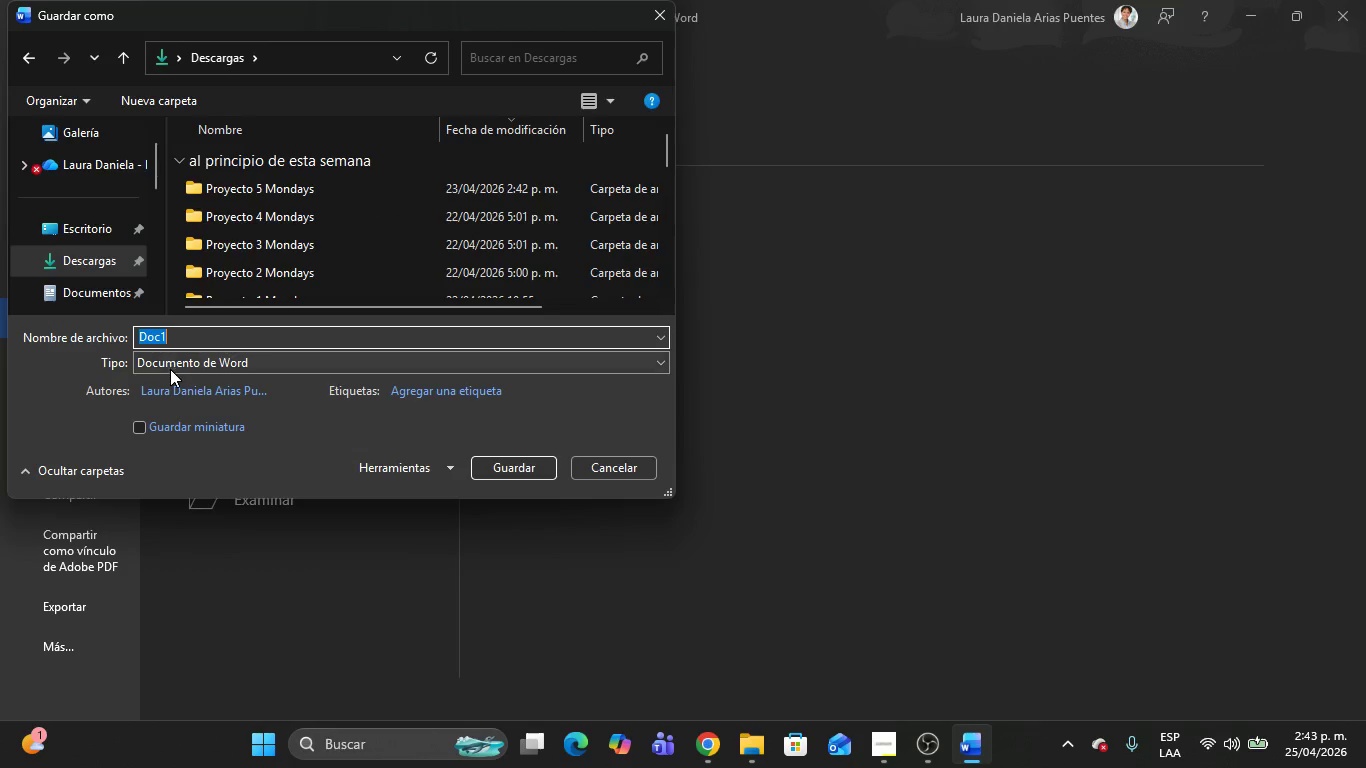 
left_click([170, 369])
 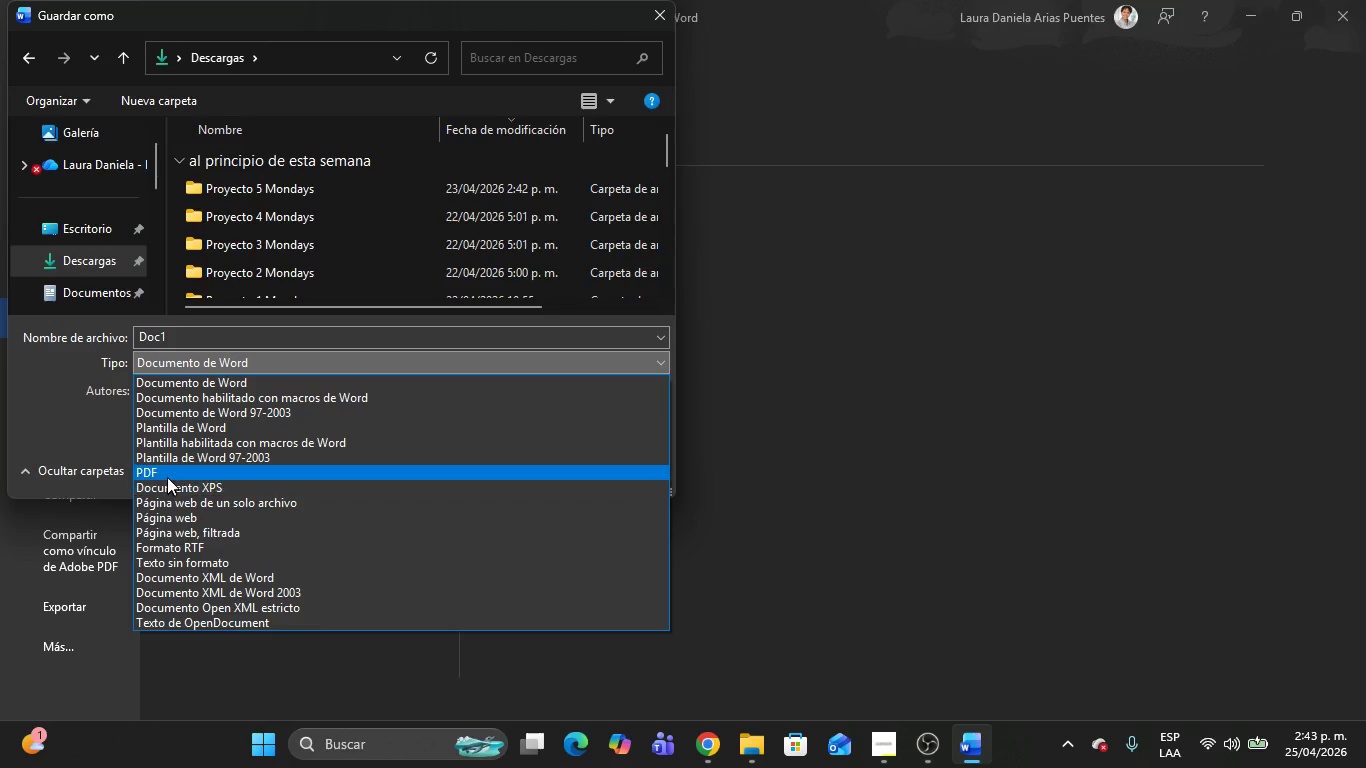 
left_click([167, 477])
 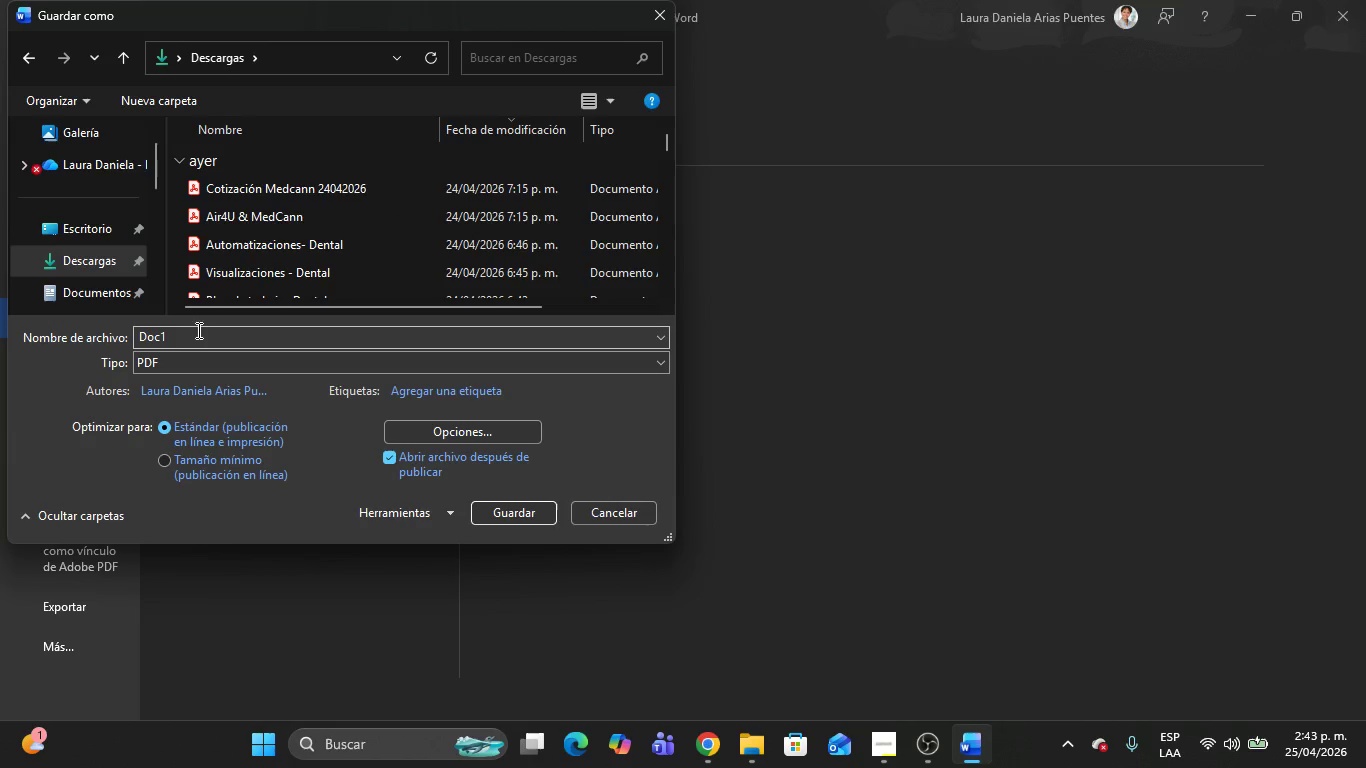 
left_click([189, 331])
 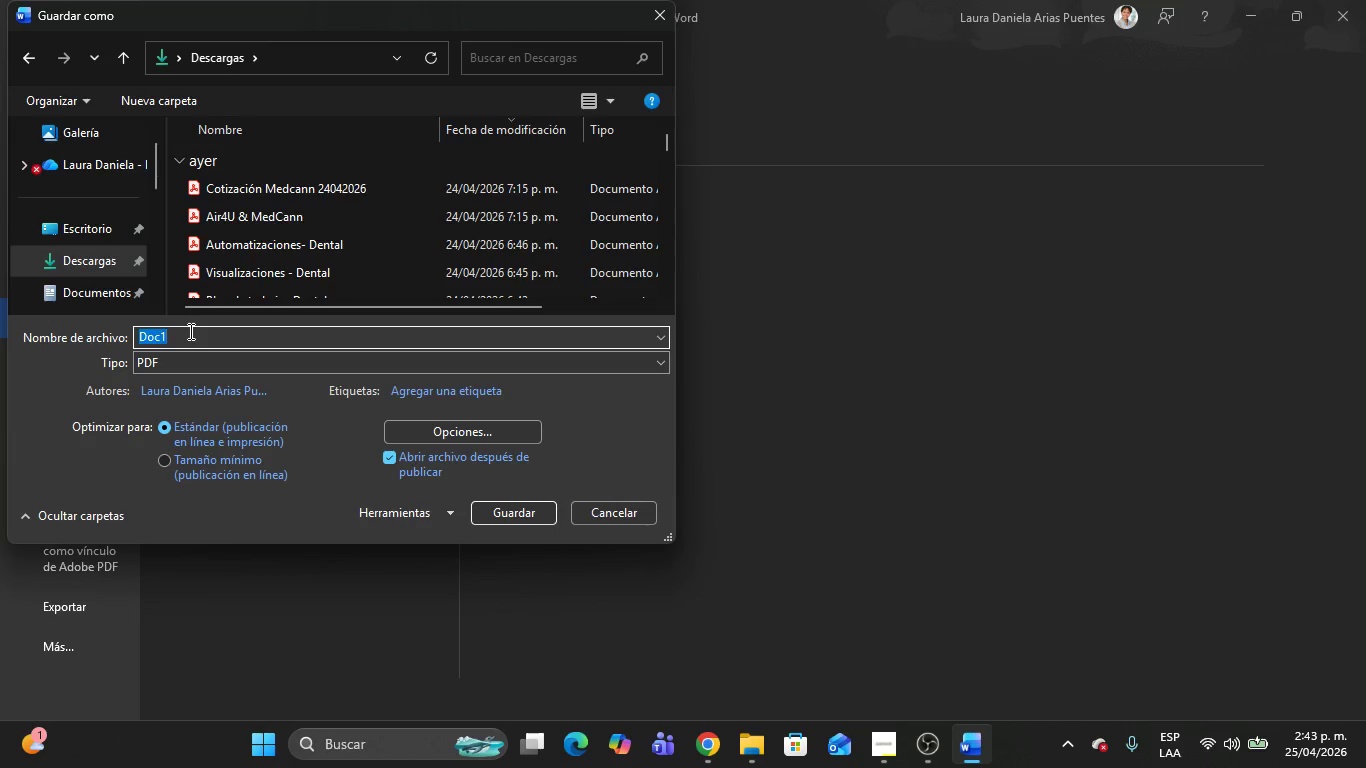 
key(Backspace)
type(Plan de trabajo- Cafe)
key(Backspace)
type(;e)
 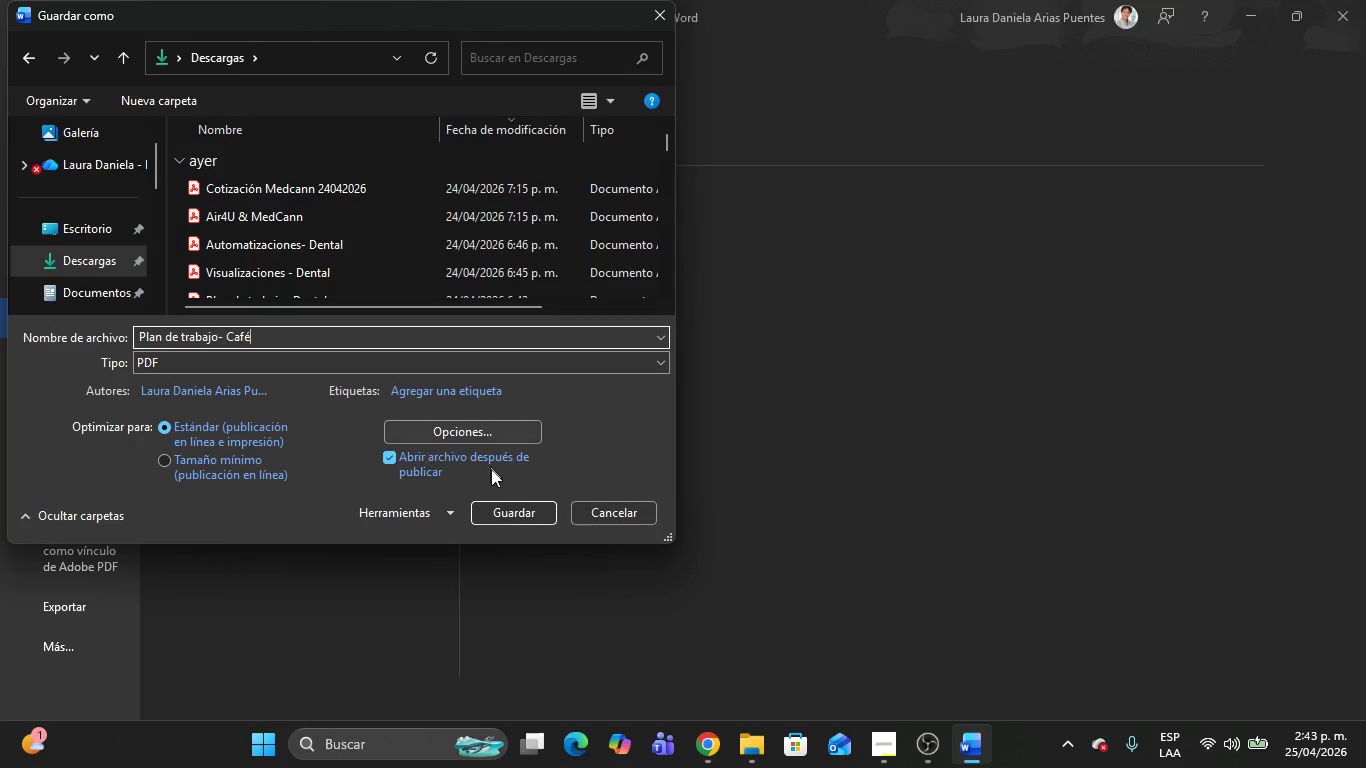 
left_click([512, 517])
 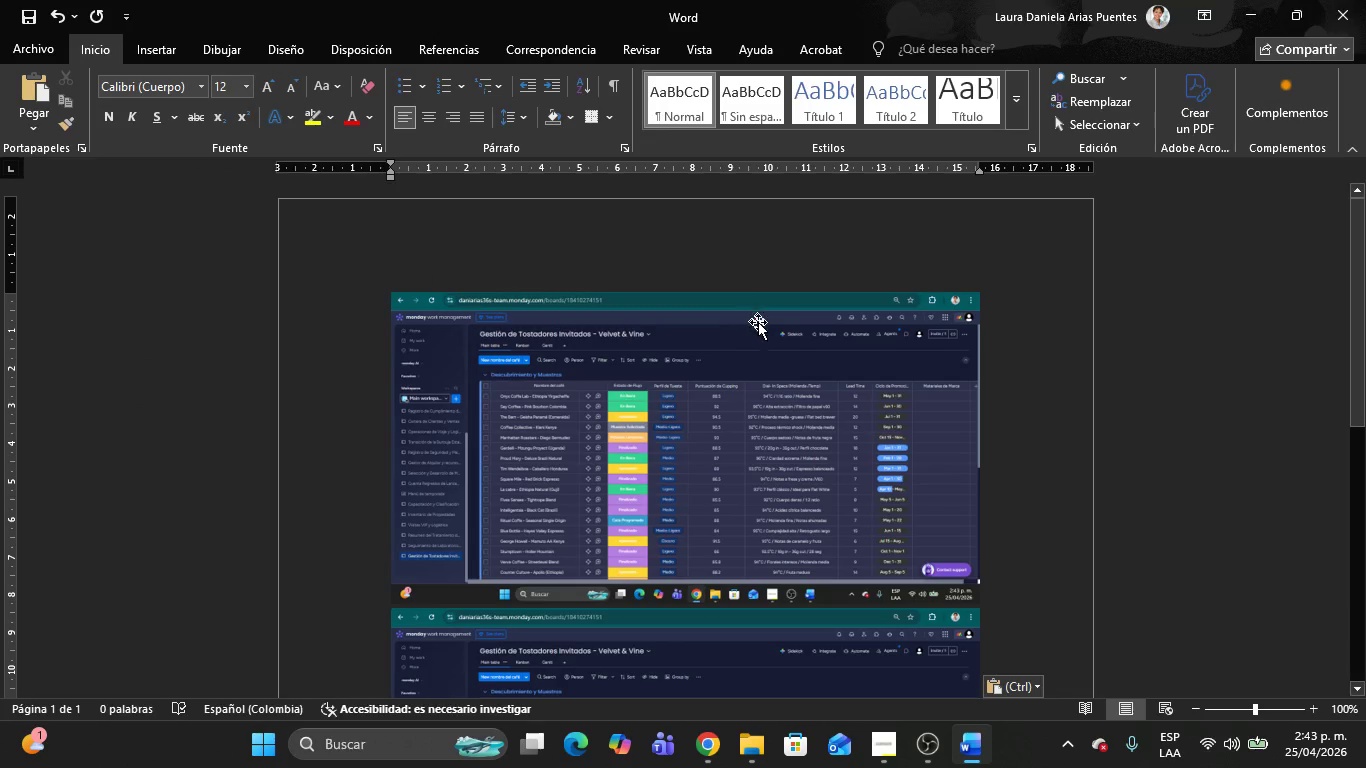 
left_click([738, 359])
 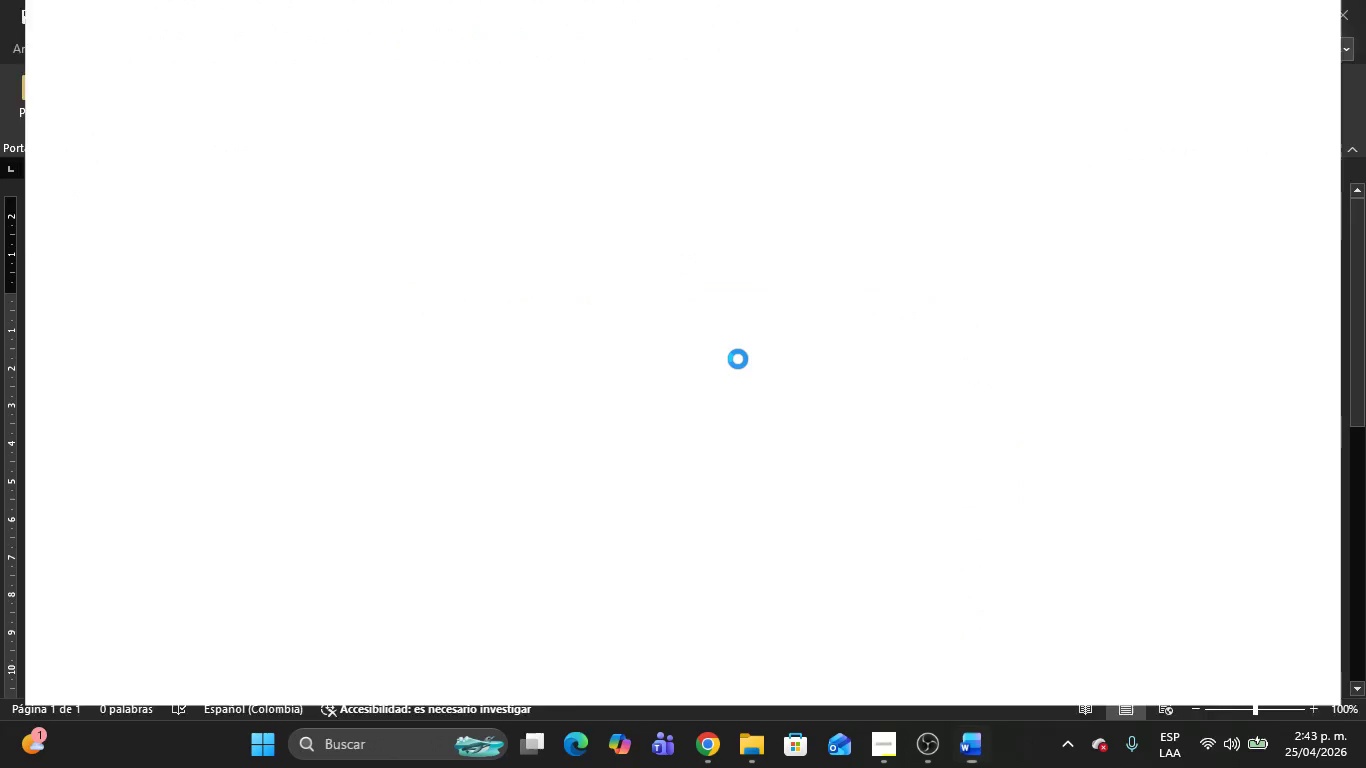 
key(Delete)
 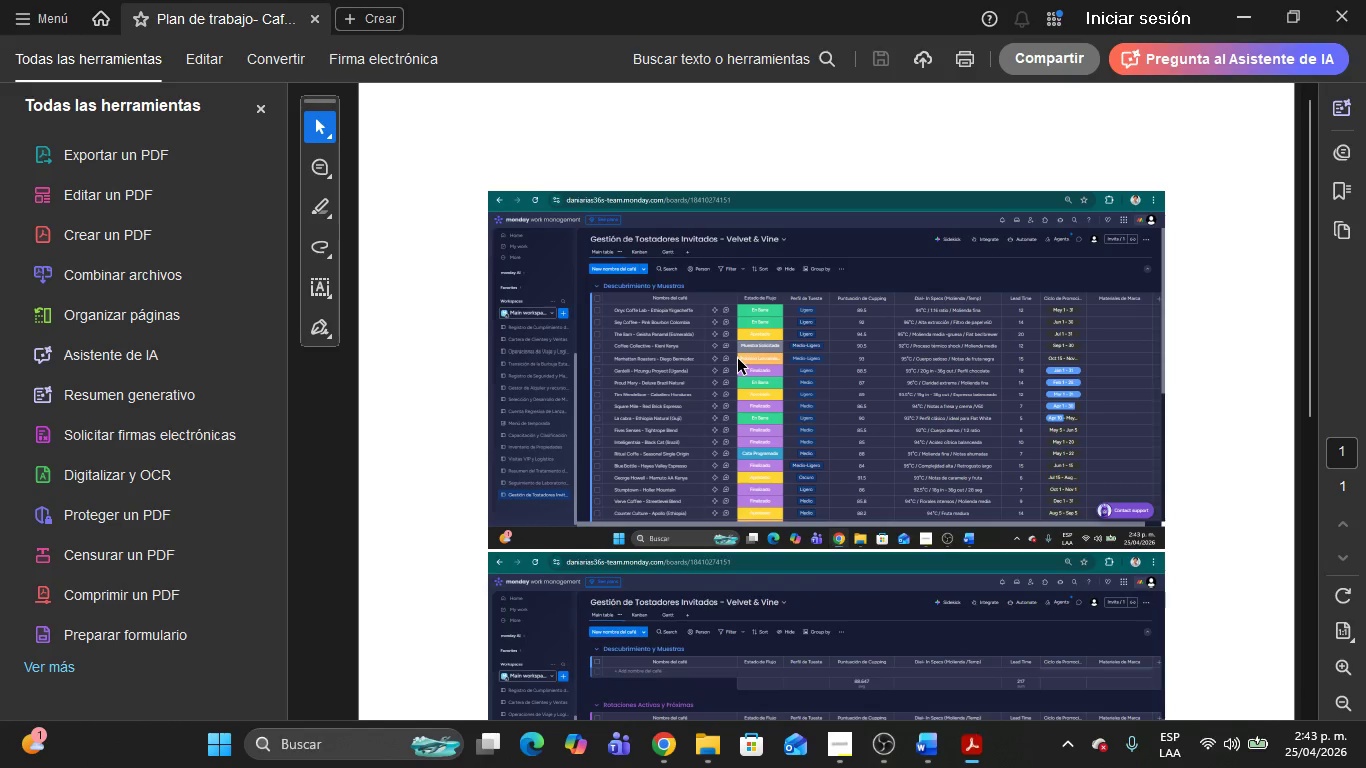 
left_click([738, 359])
 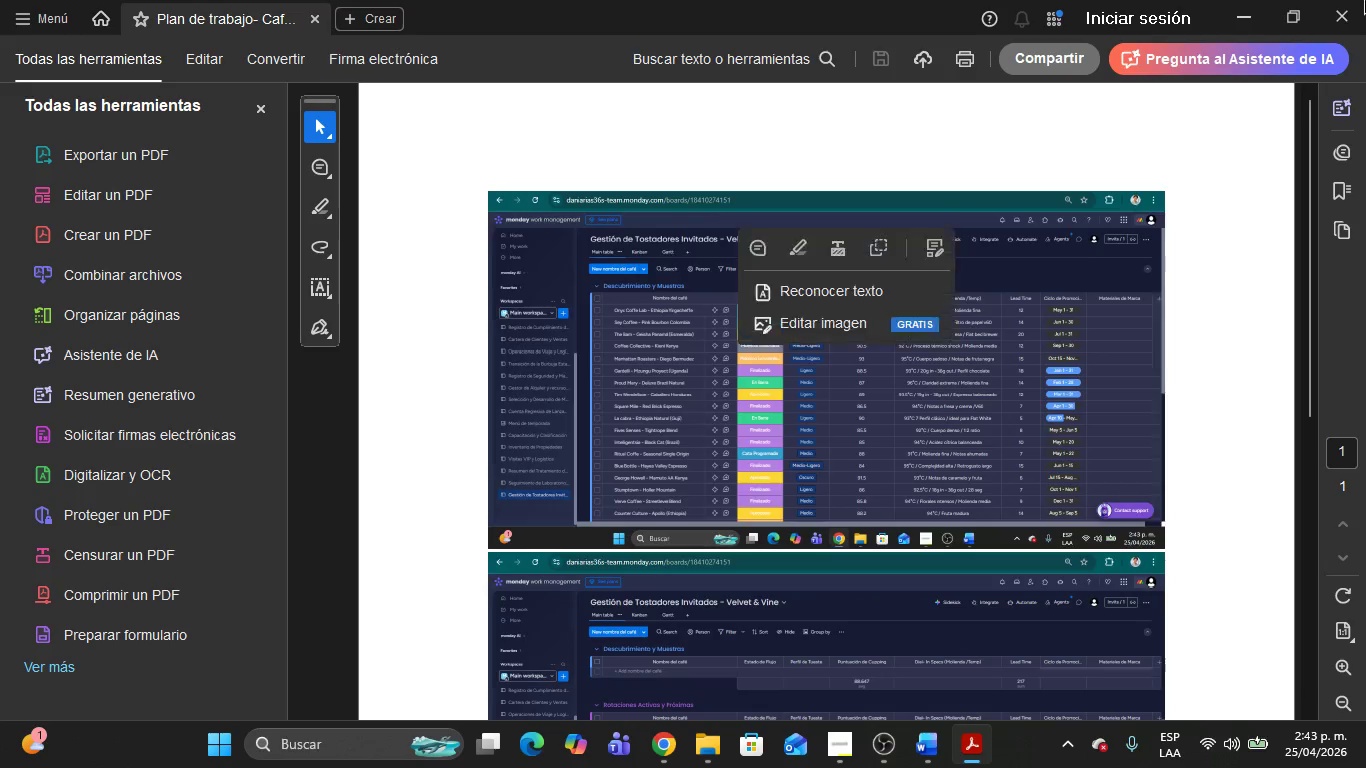 
left_click([1365, 0])
 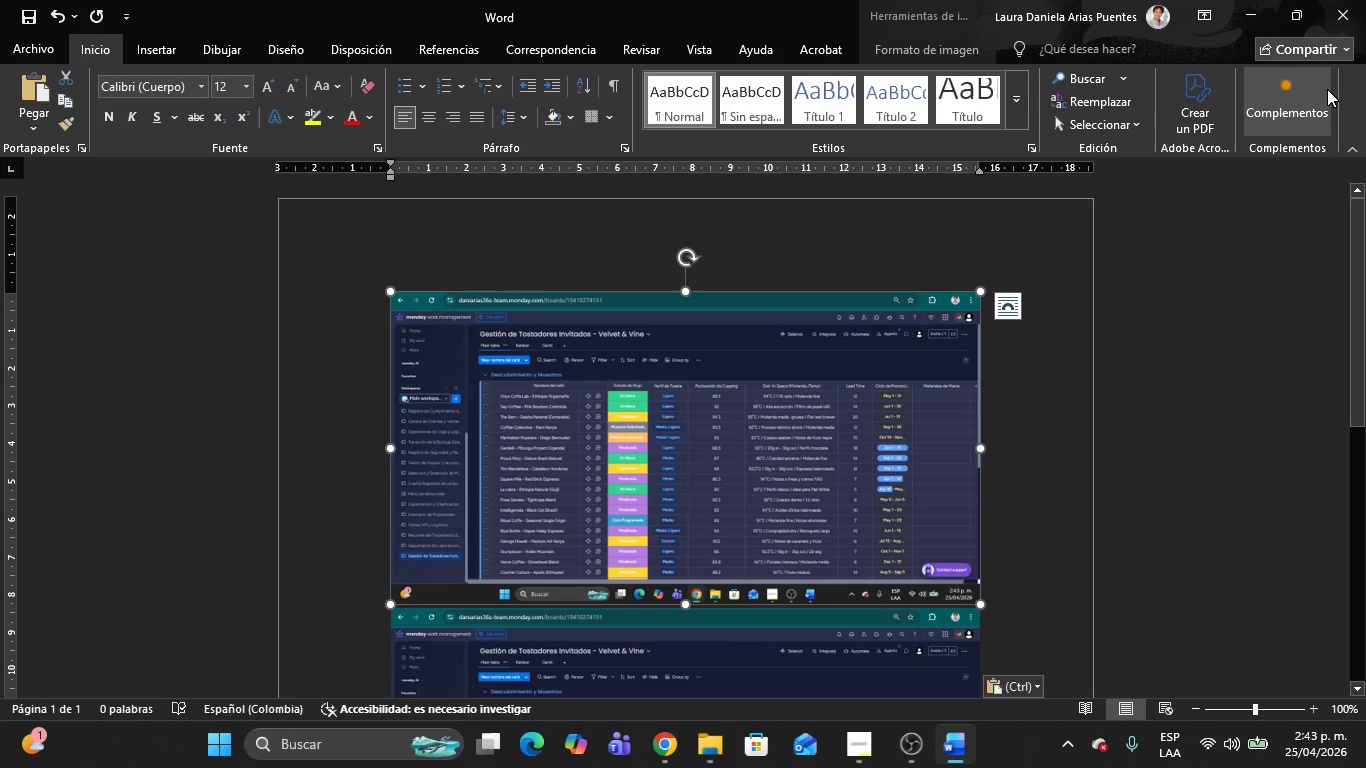 
left_click([707, 413])
 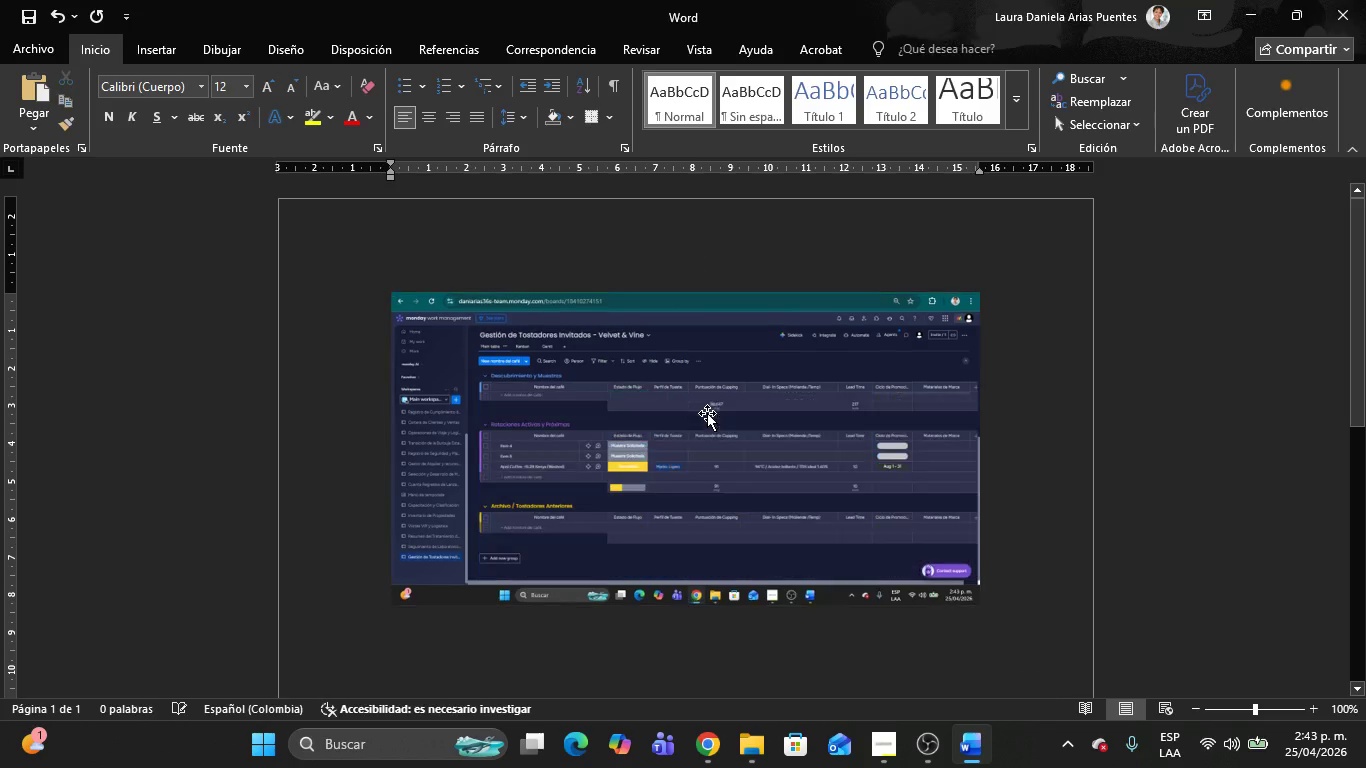 
key(Delete)
 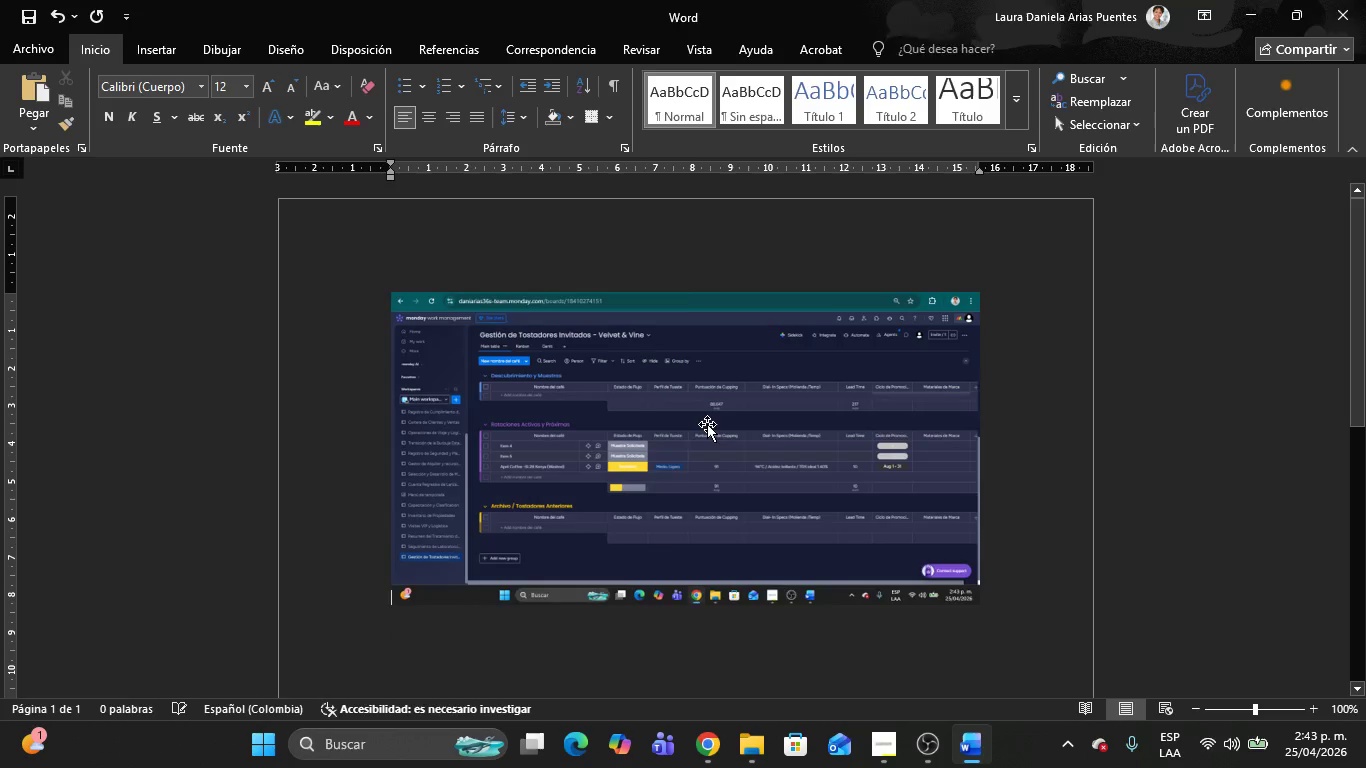 
left_click([707, 424])
 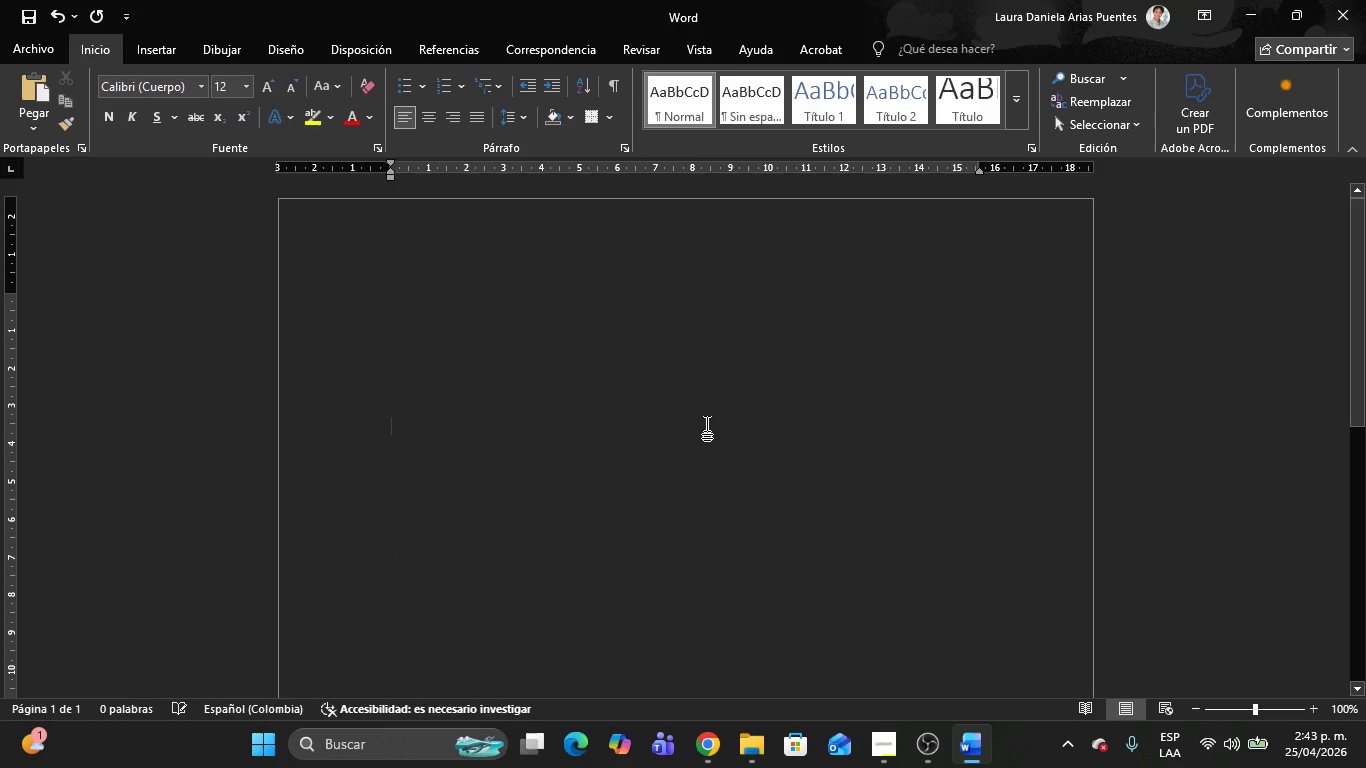 
key(Delete)
 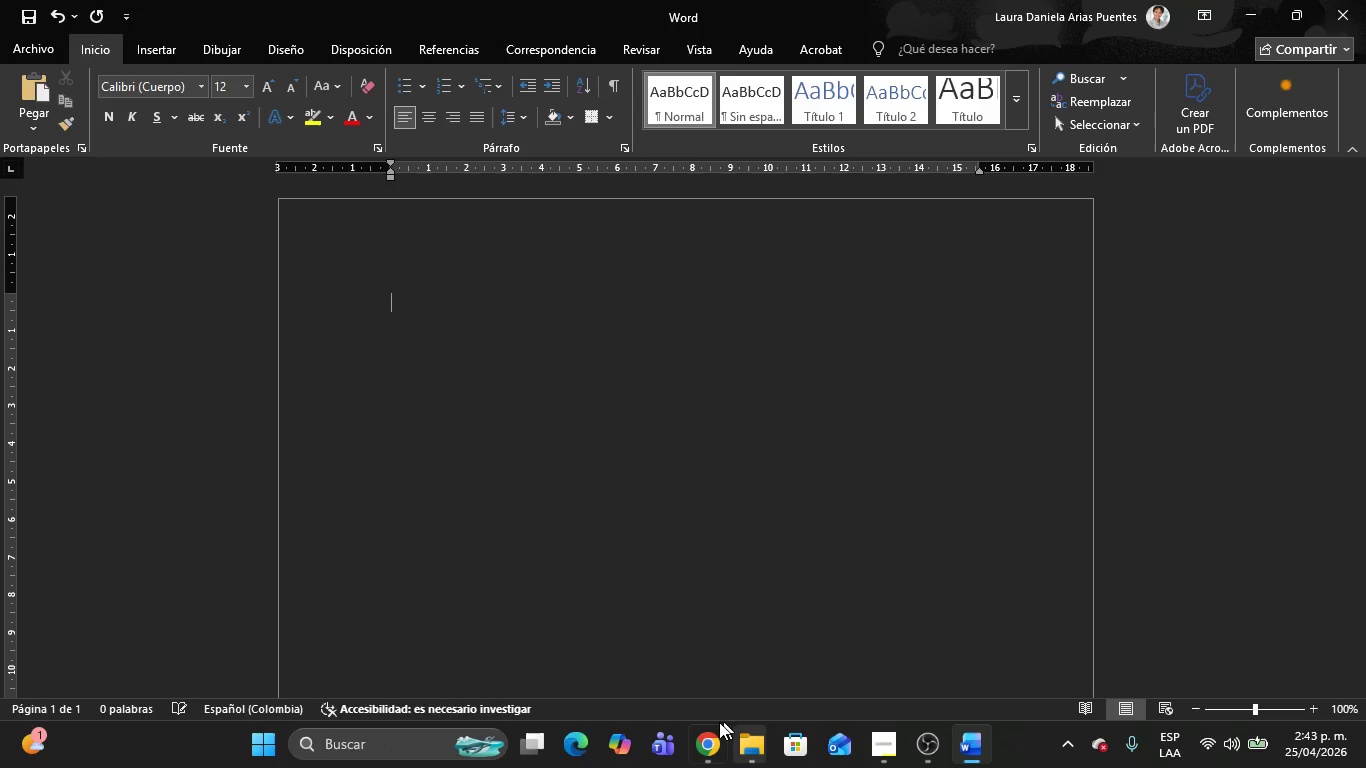 
left_click([701, 730])
 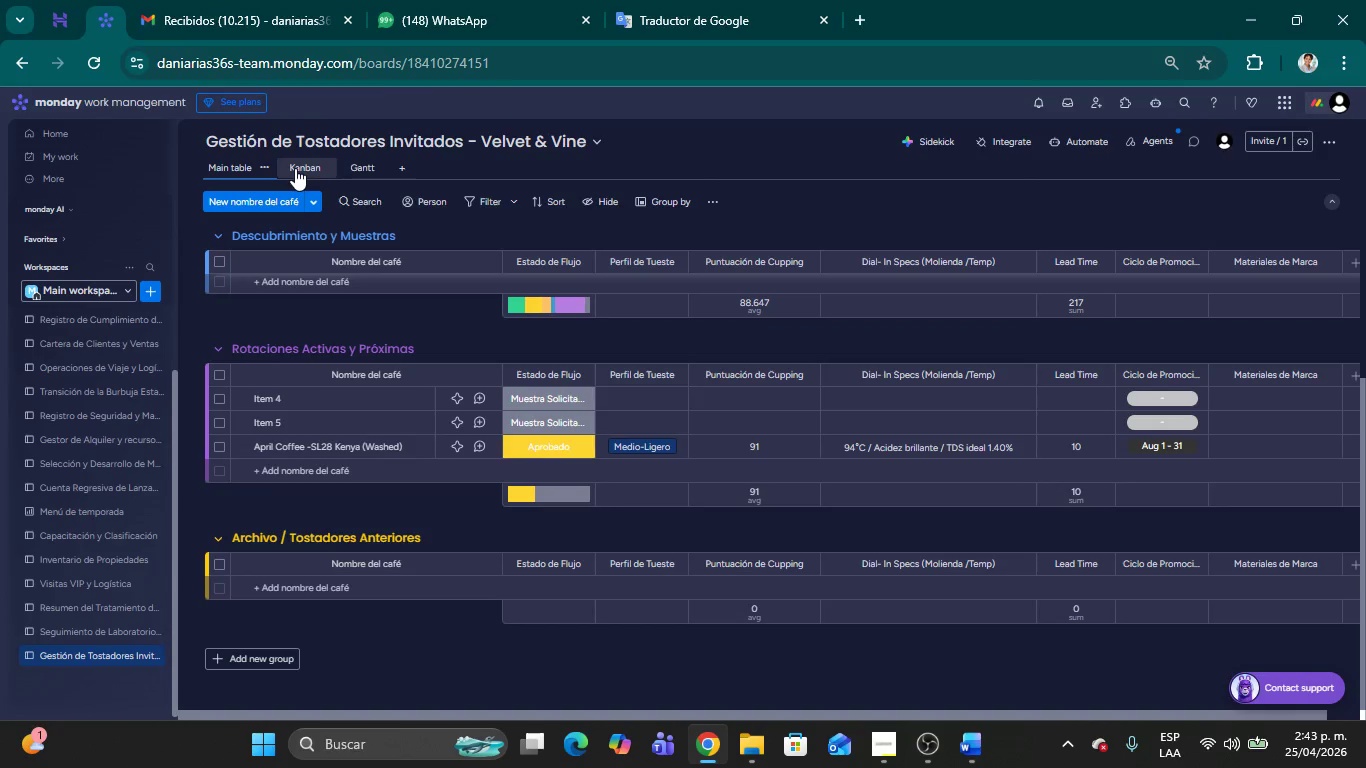 
left_click([295, 168])
 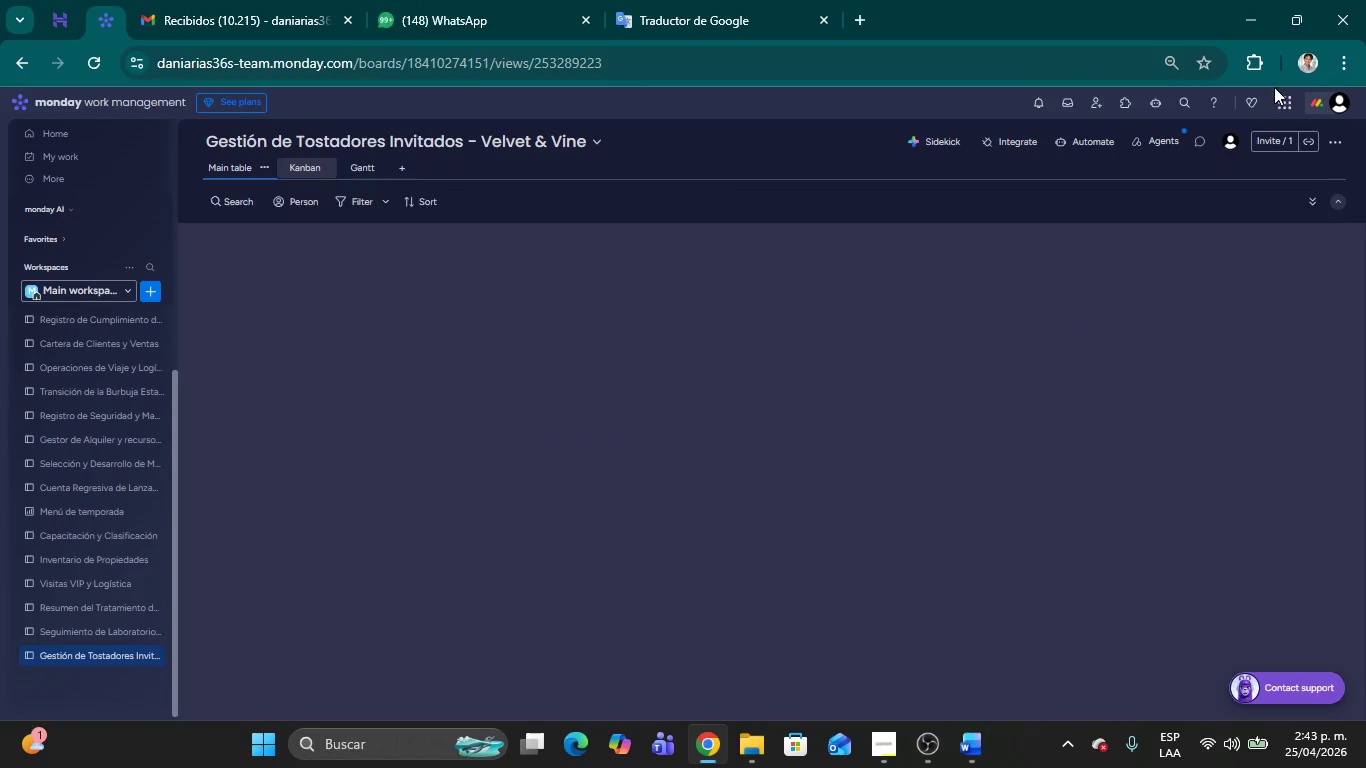 
mouse_move([1325, 99])
 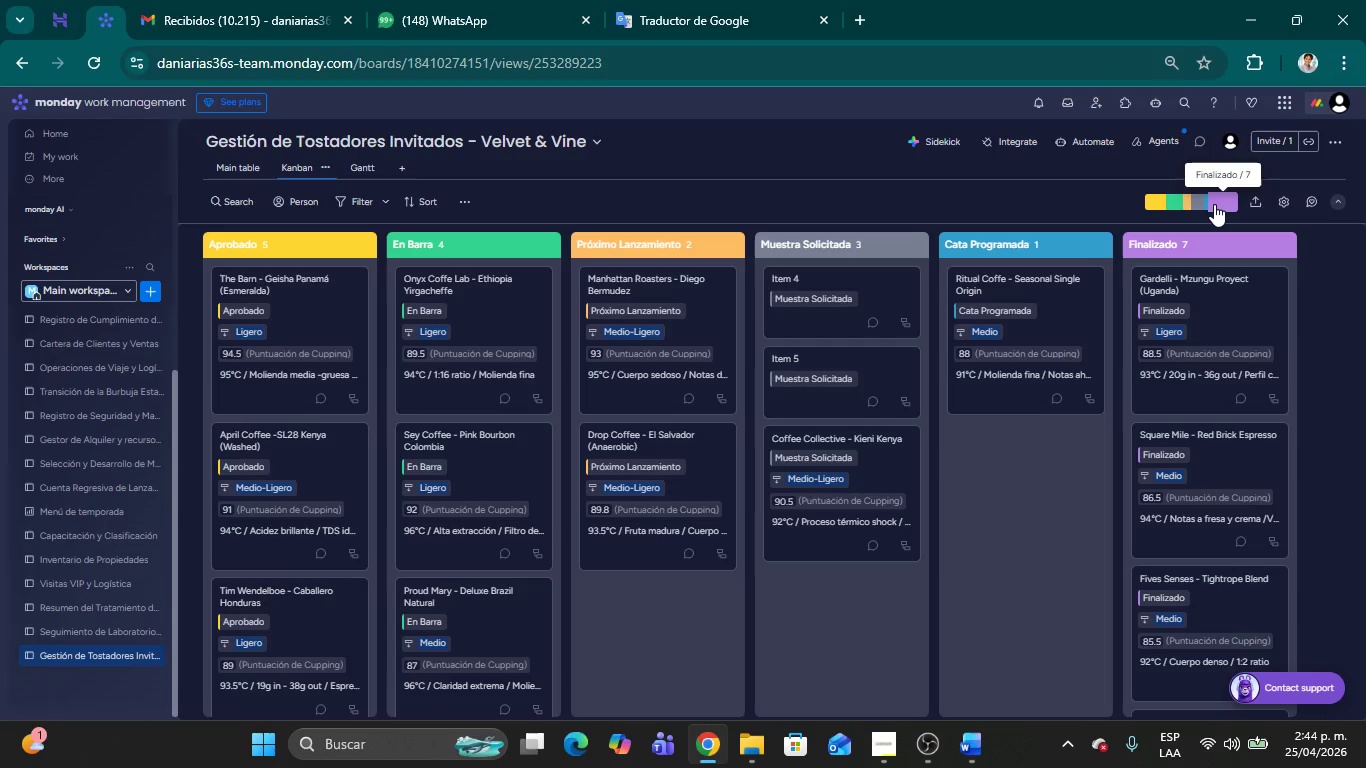 
key(Meta+Shift+MetaLeft)
 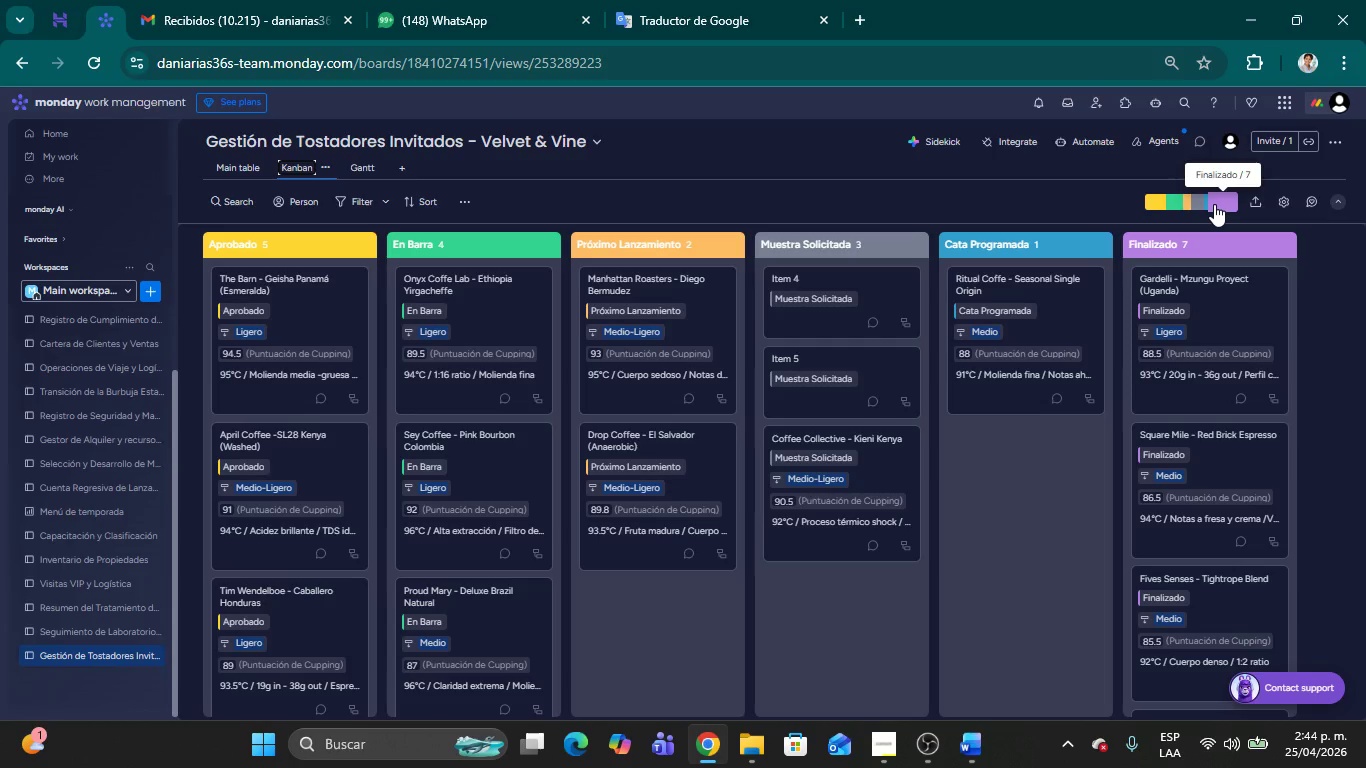 
key(Meta+Shift+S)
 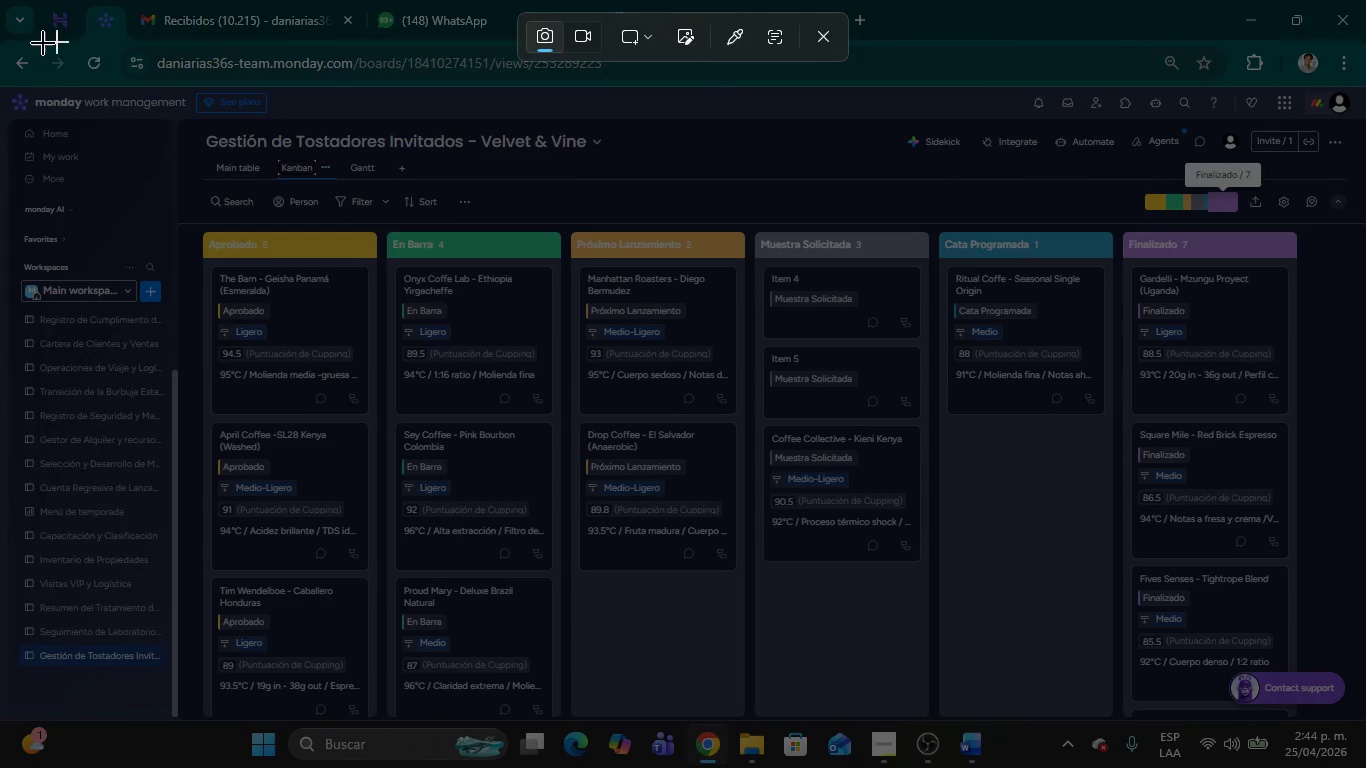 
left_click_drag(start_coordinate=[0, 40], to_coordinate=[1365, 766])
 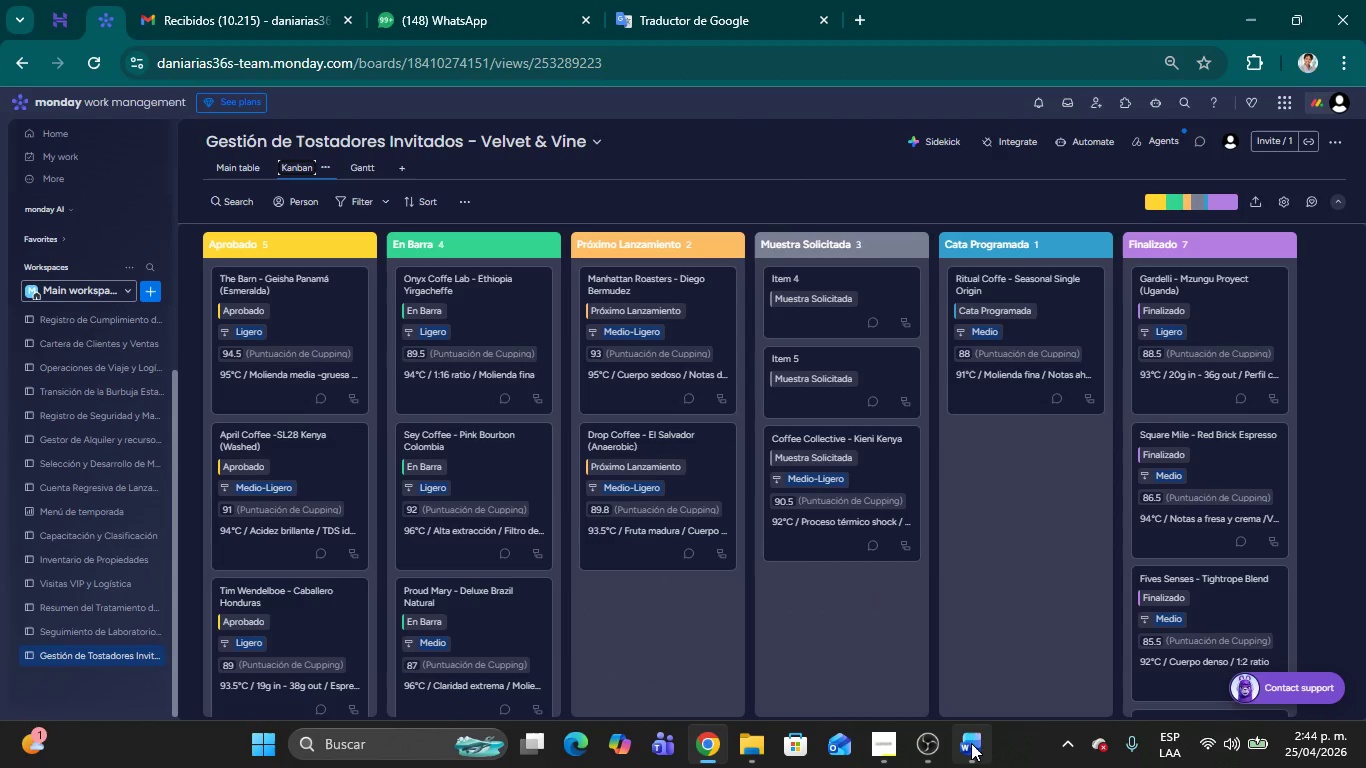 
left_click([971, 743])
 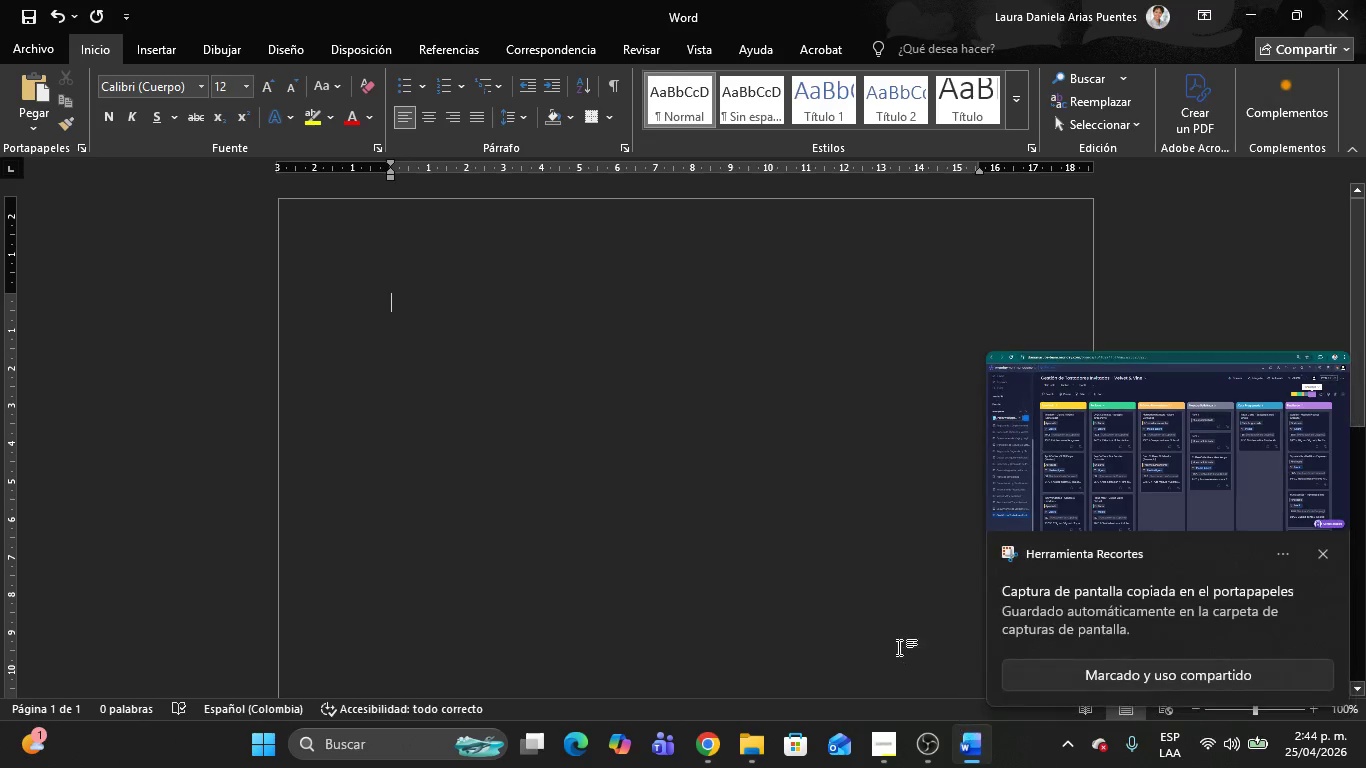 
key(Control+V)
 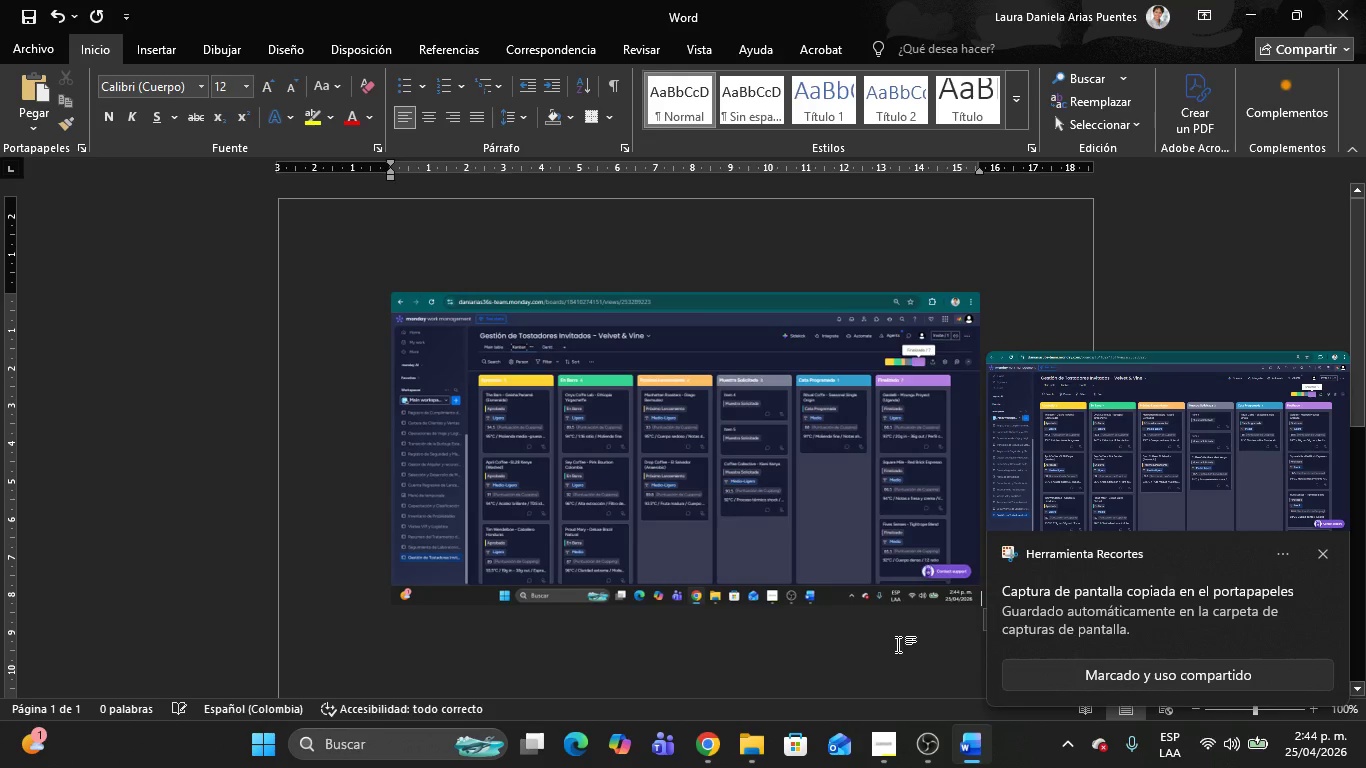 
key(Alt+AltLeft)
 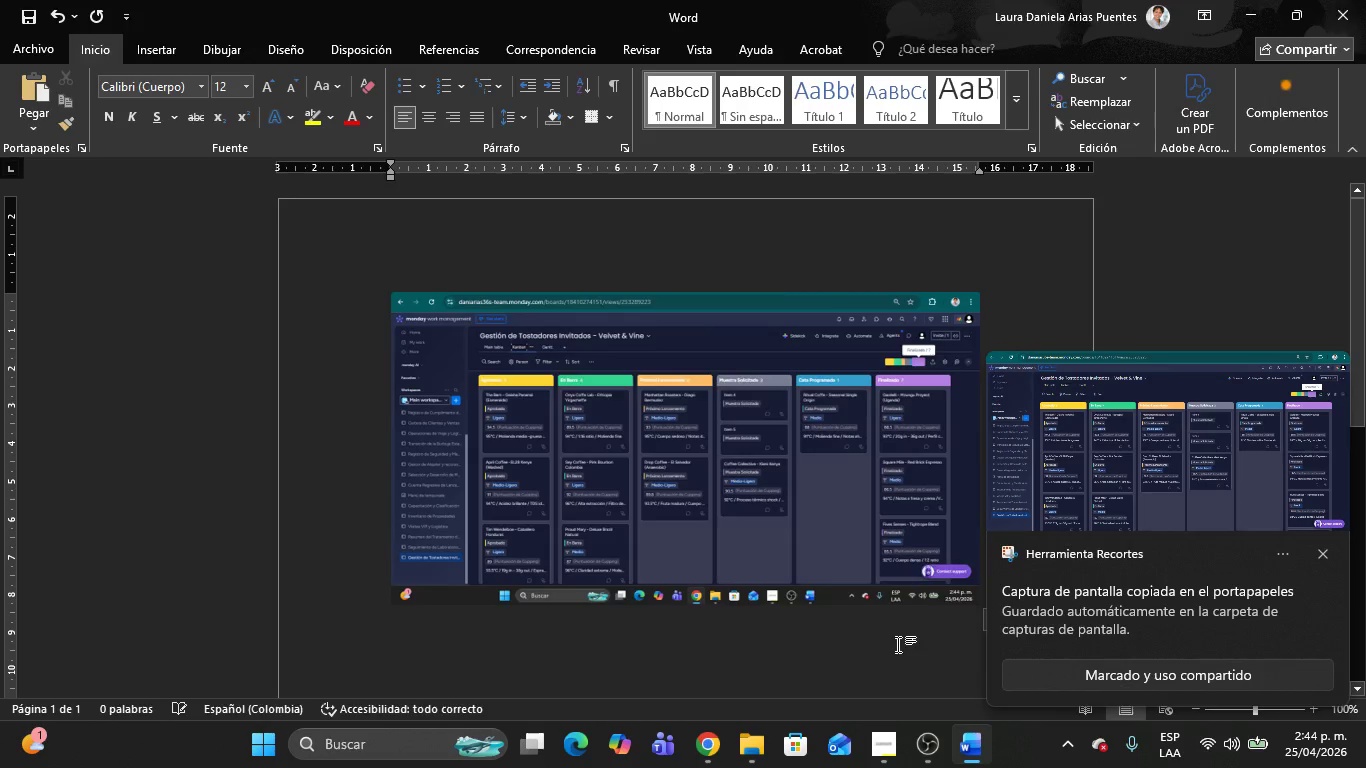 
key(Alt+Tab)
 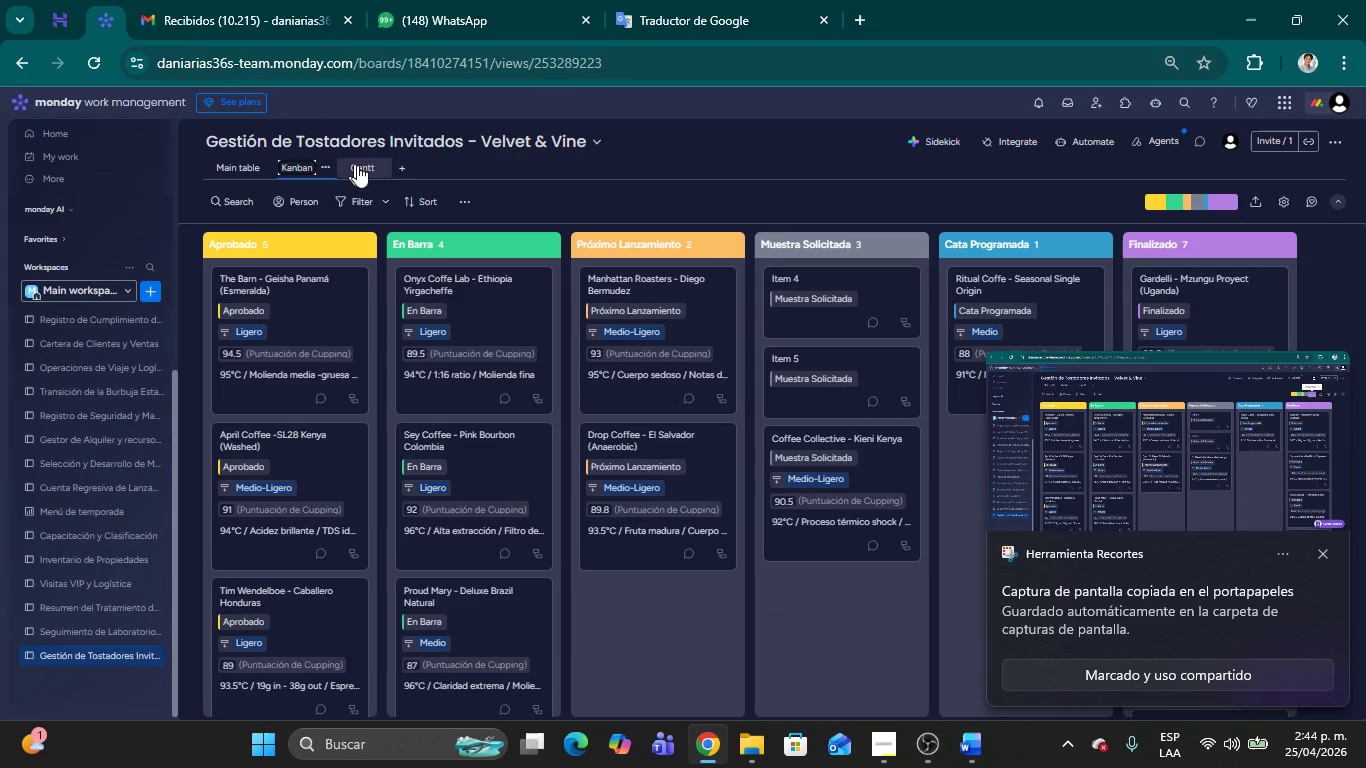 
left_click([357, 166])
 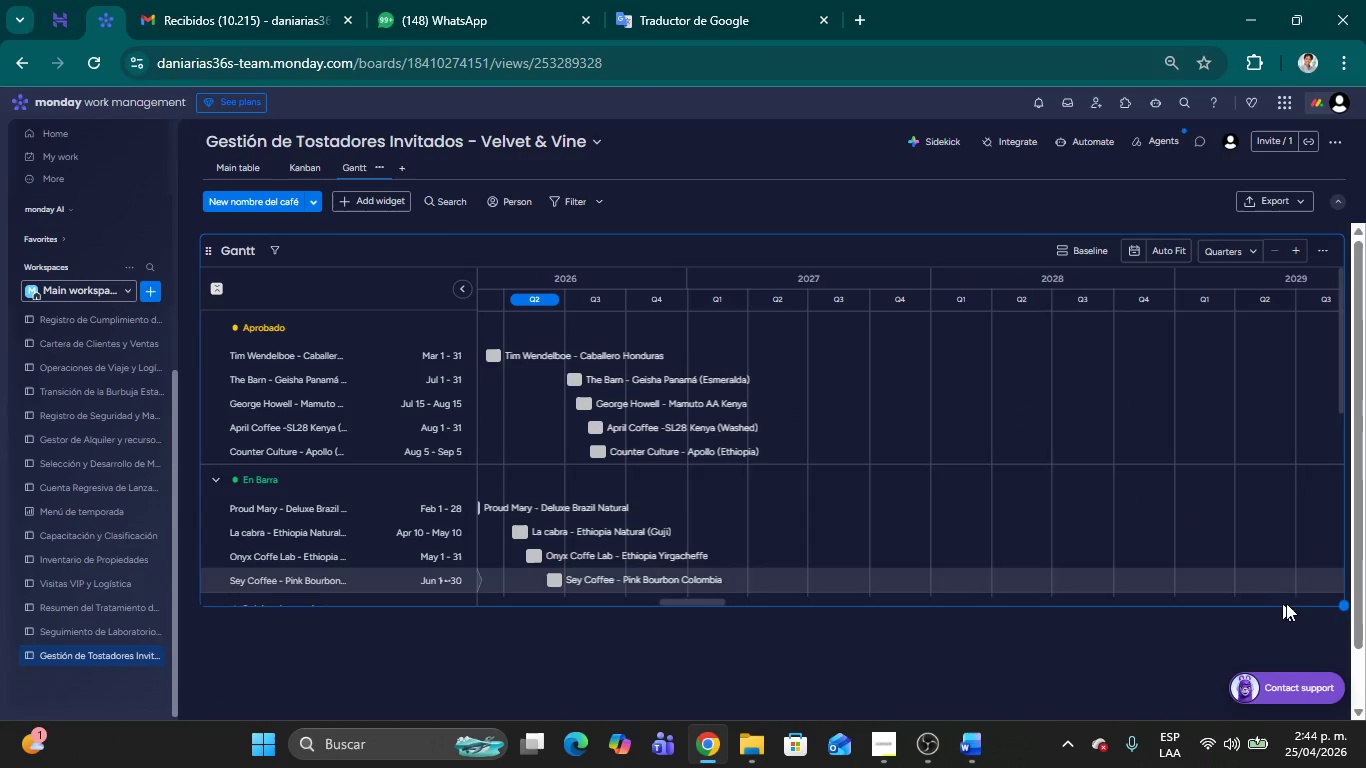 
left_click_drag(start_coordinate=[1344, 603], to_coordinate=[1336, 668])
 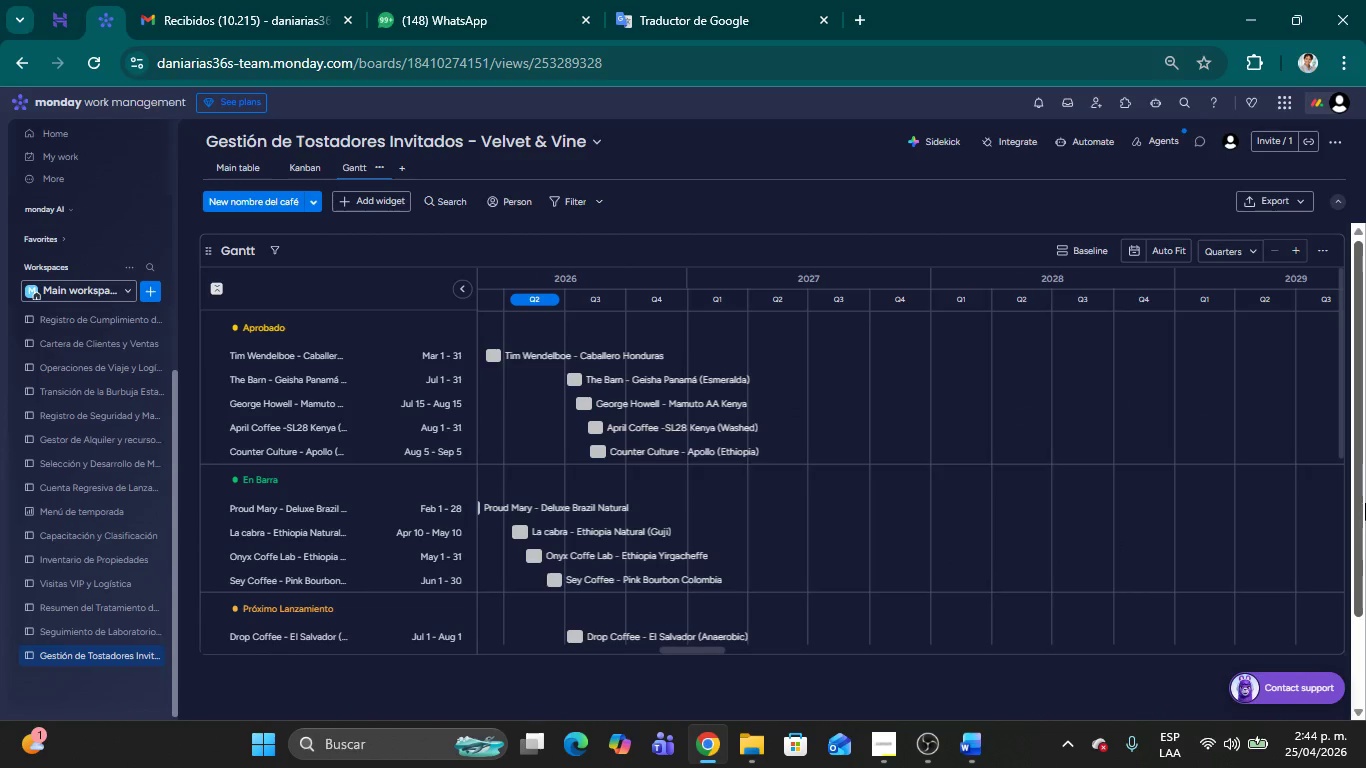 
key(Meta+Shift+MetaLeft)
 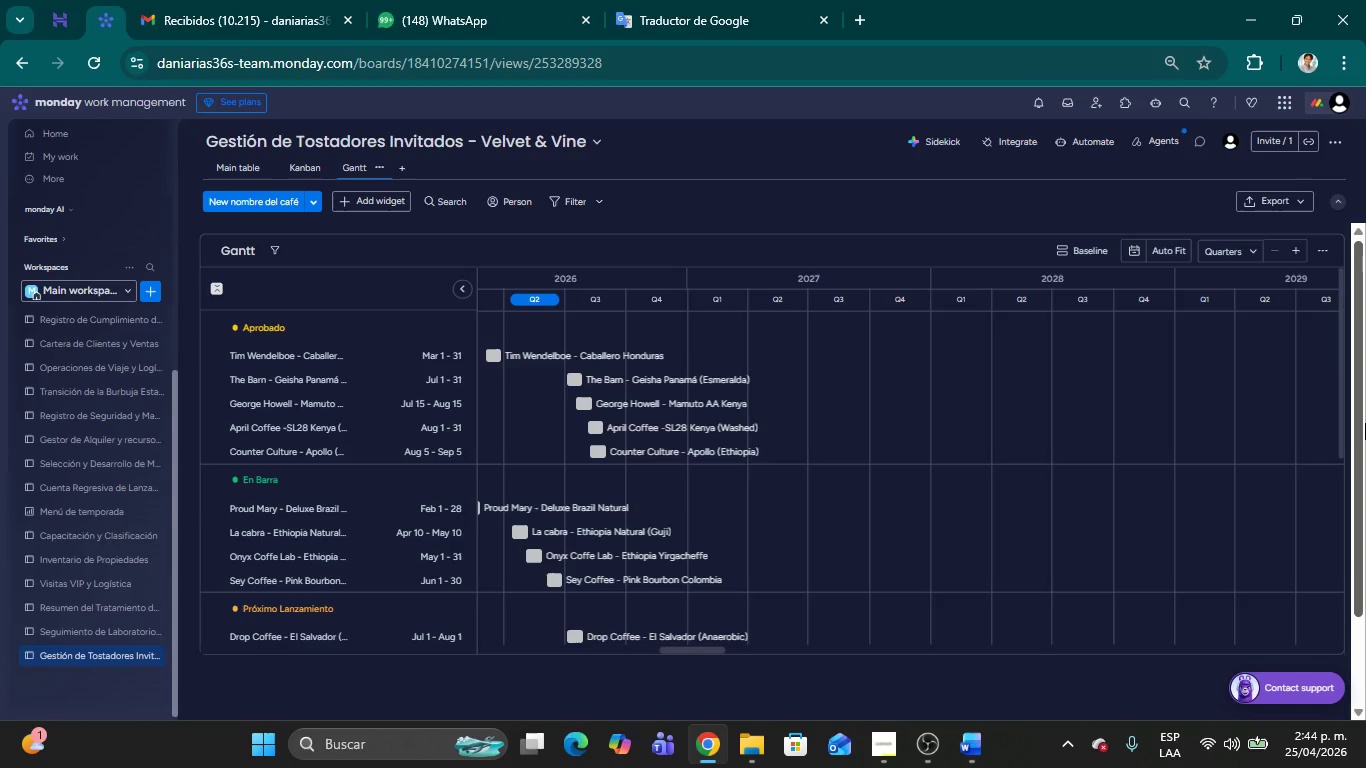 
key(Meta+Shift+S)
 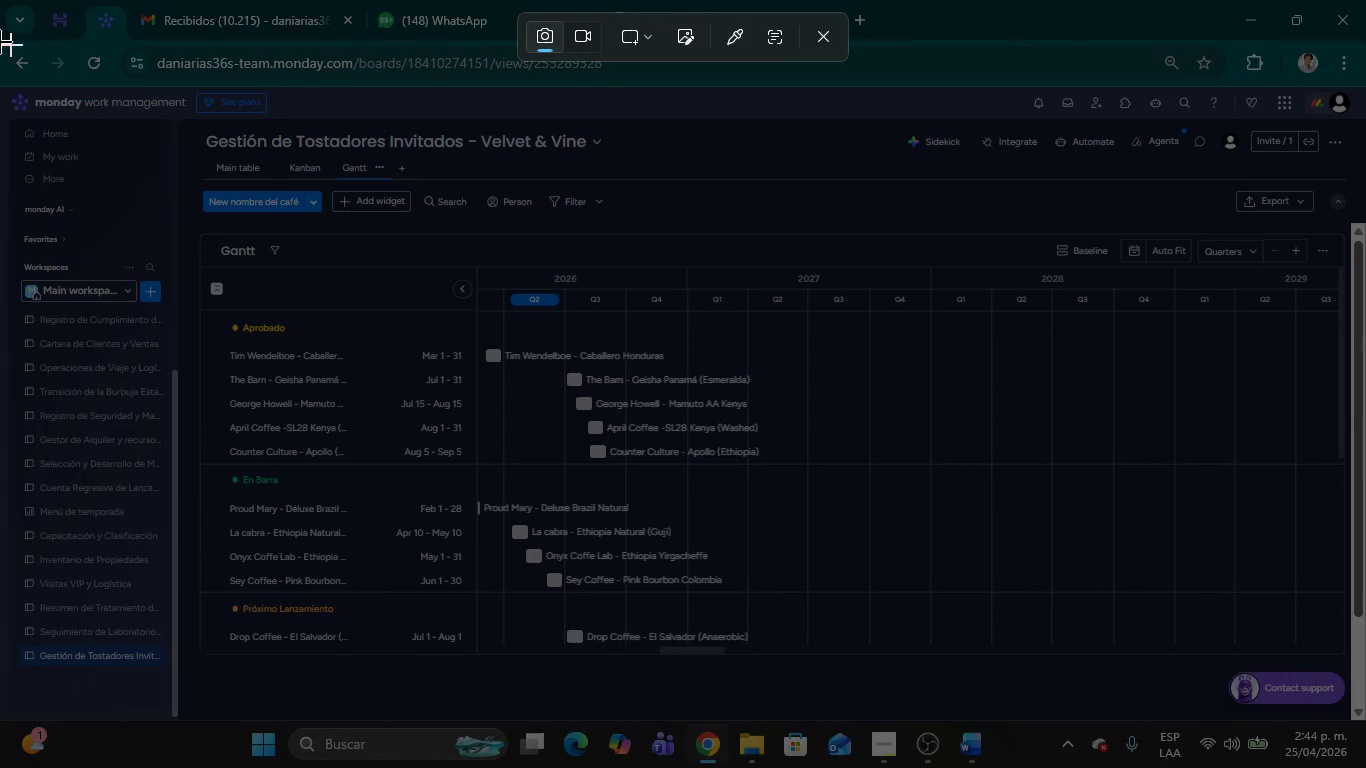 
left_click_drag(start_coordinate=[0, 36], to_coordinate=[1365, 767])
 